 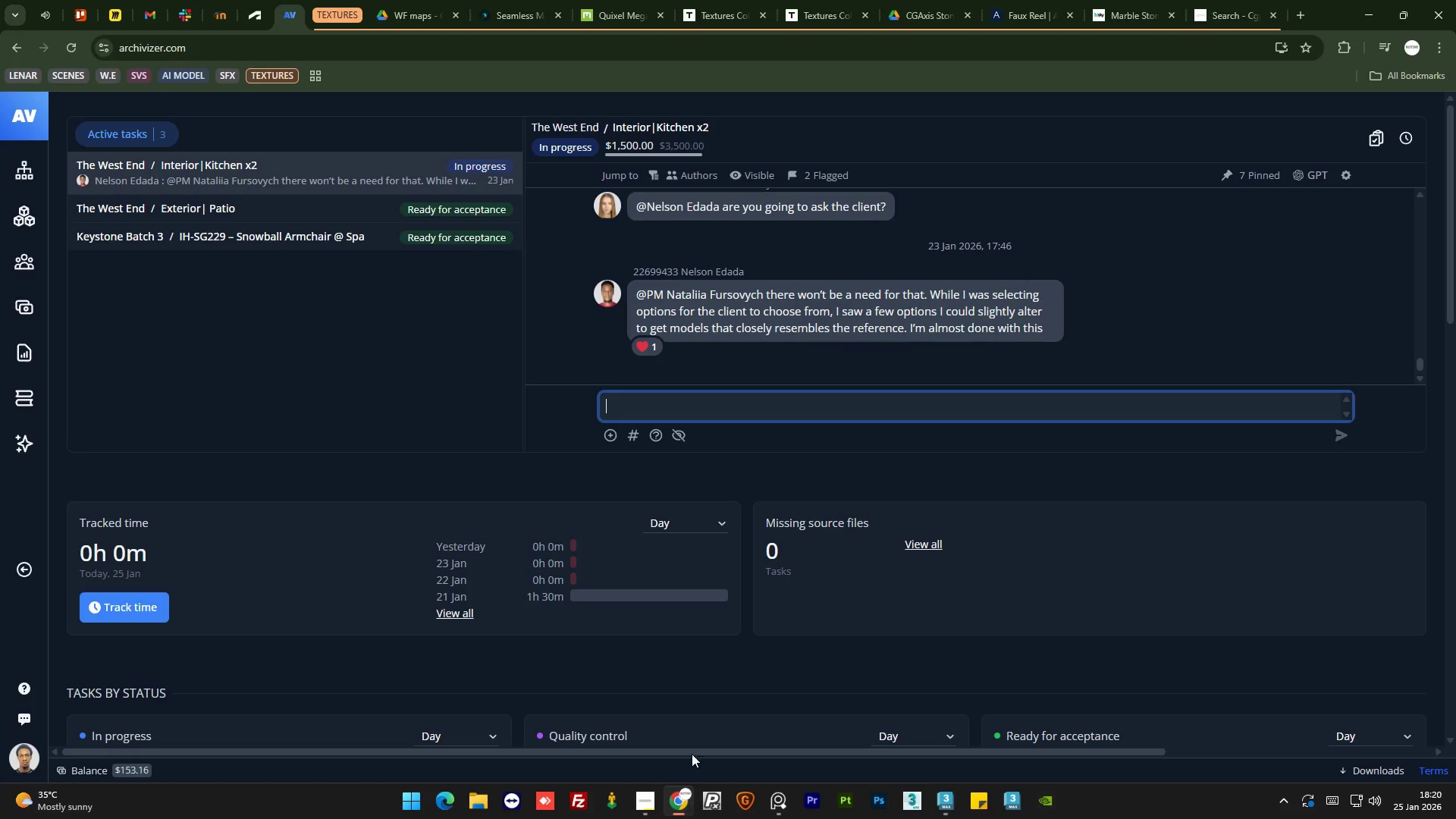 
left_click([1050, 0])
 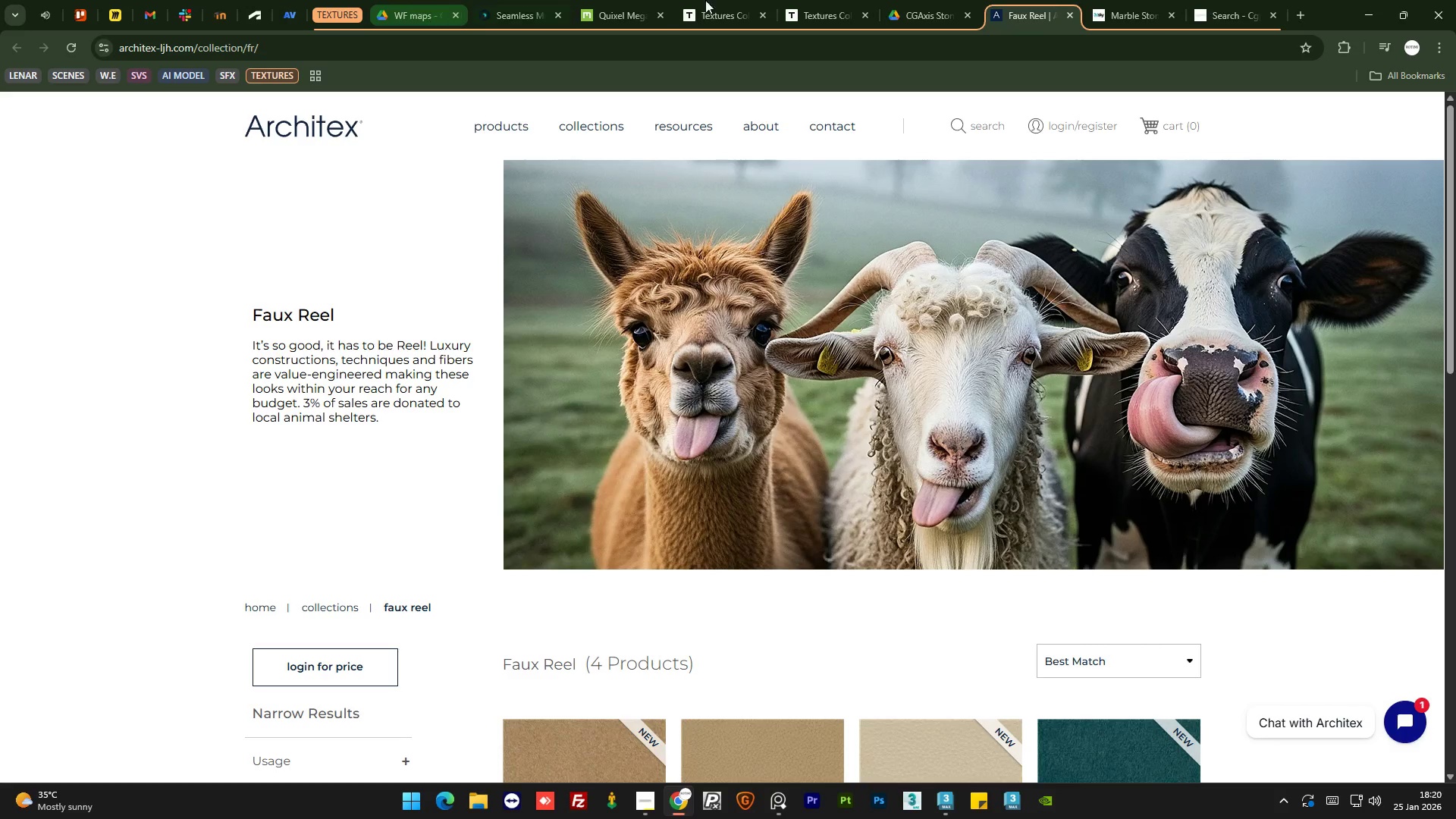 
left_click([1301, 15])
 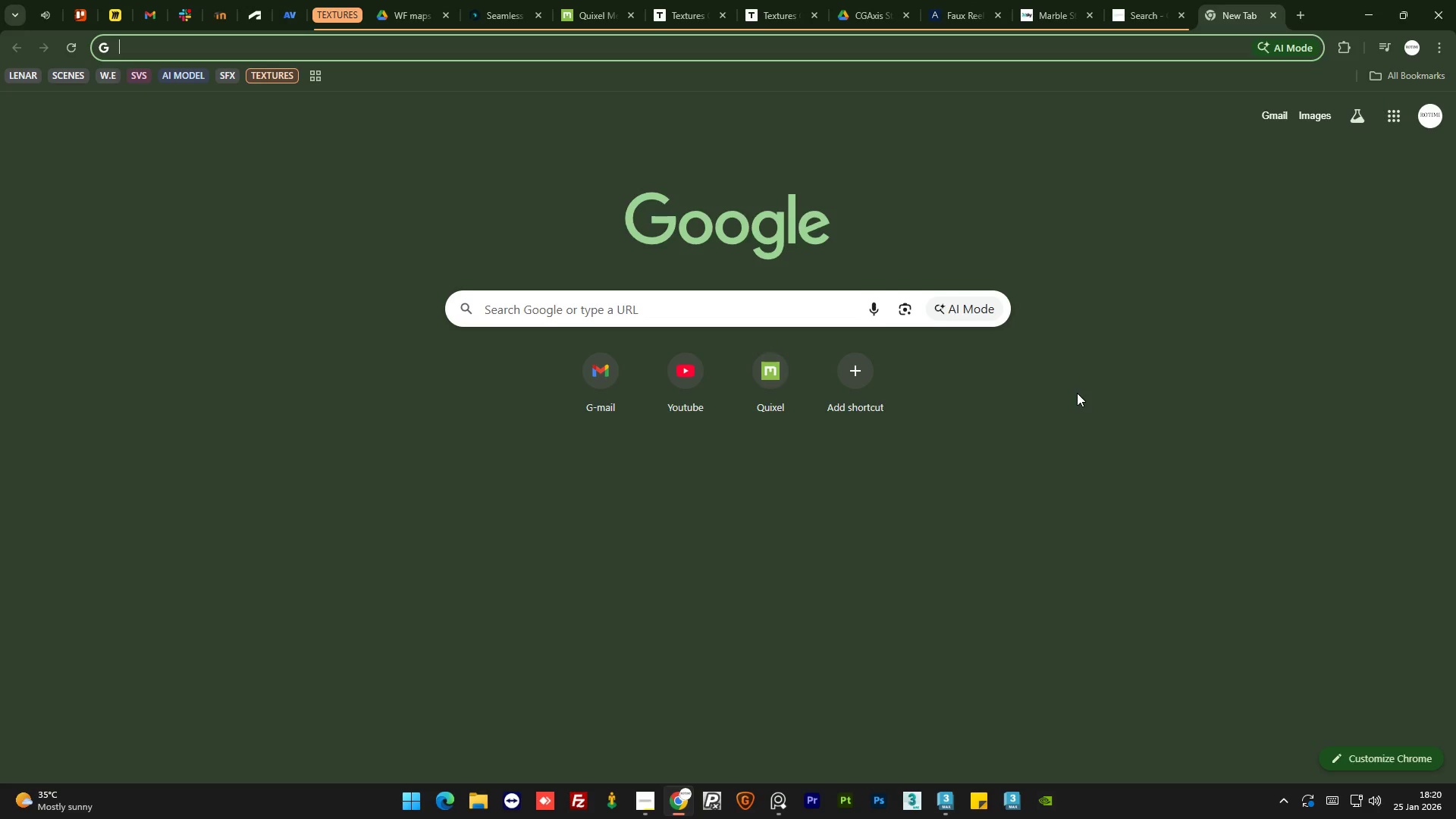 
type(orange leather quilted)
 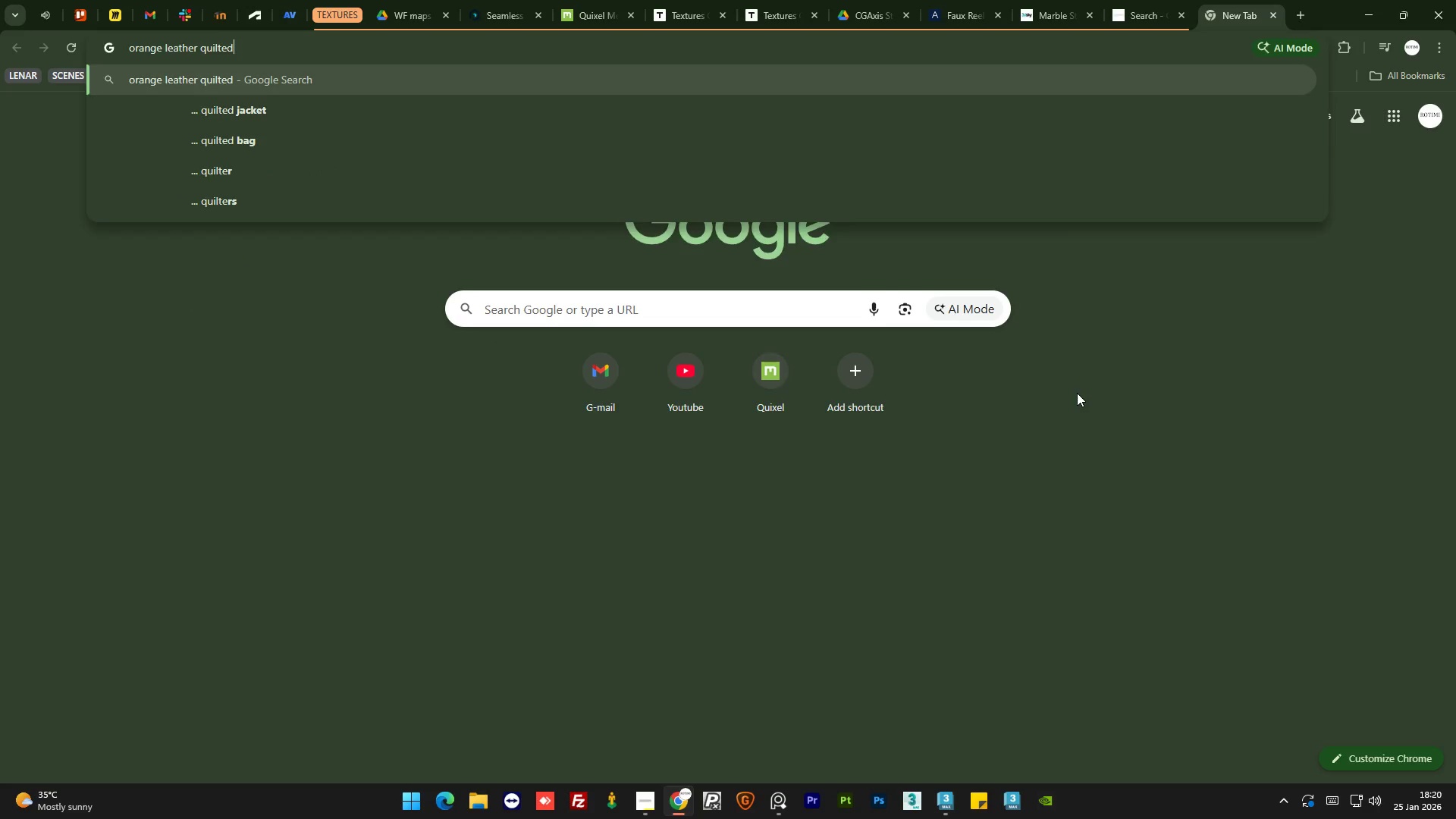 
key(Enter)
 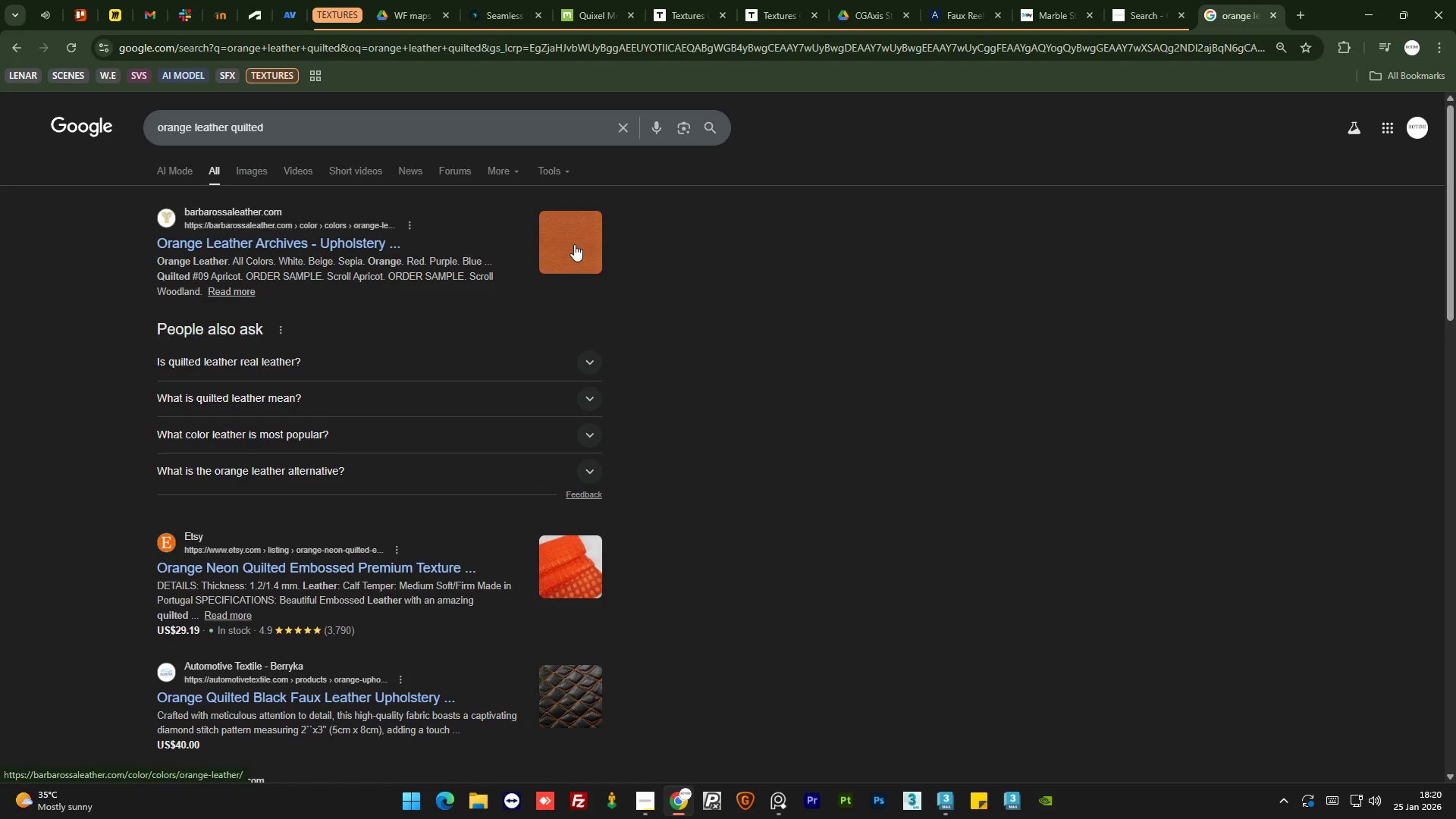 
wait(5.86)
 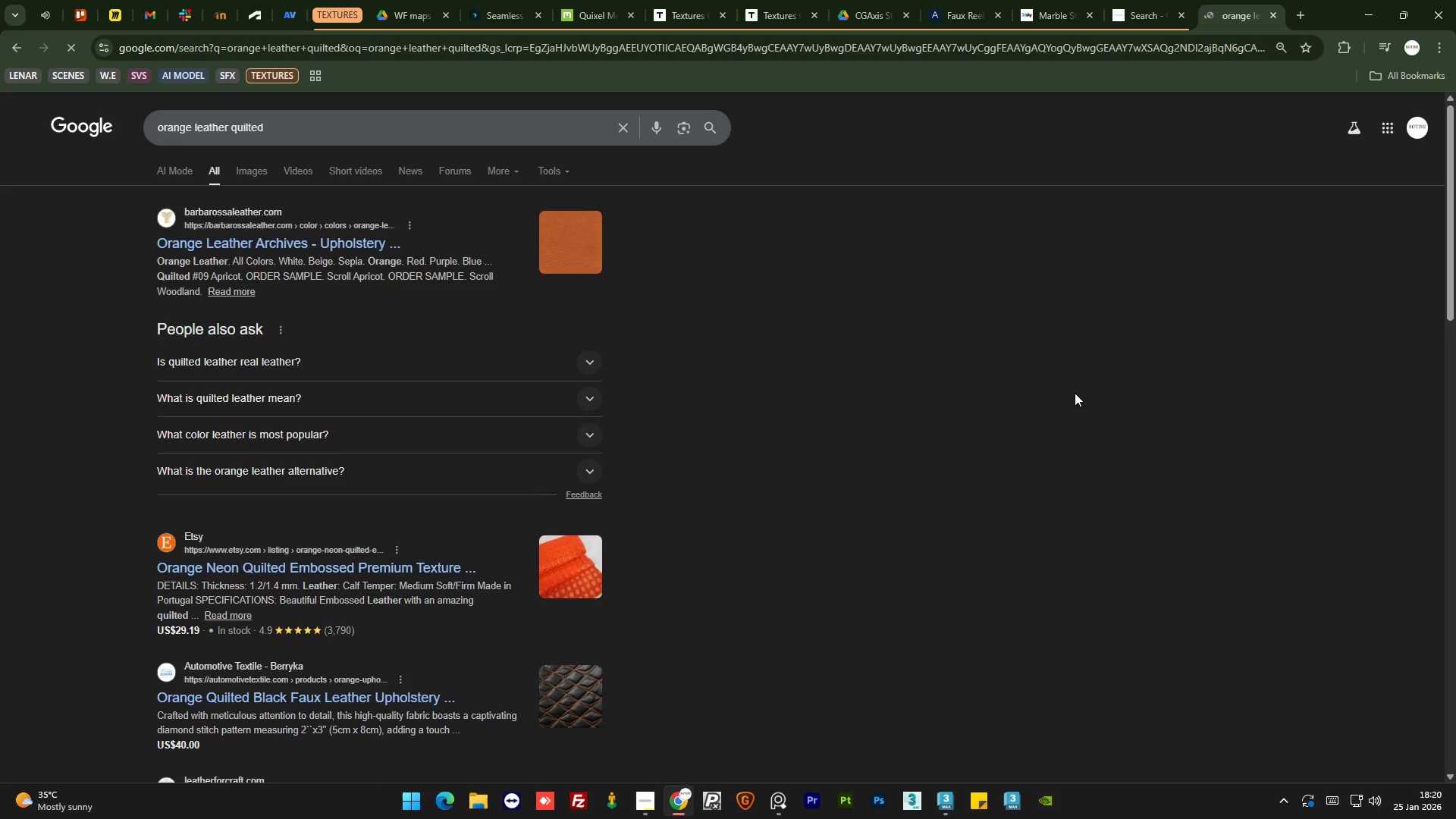 
left_click([256, 176])
 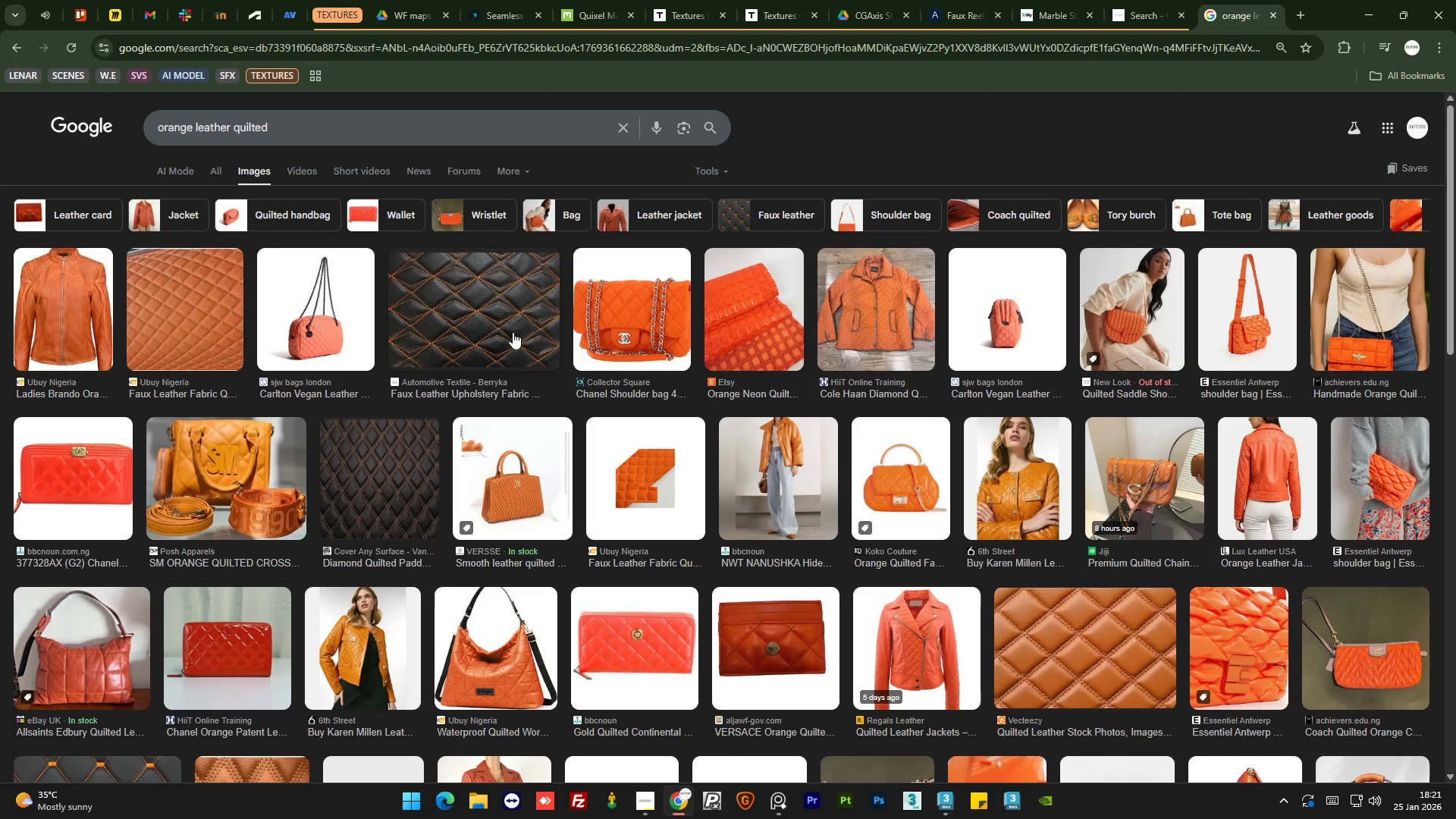 
wait(6.72)
 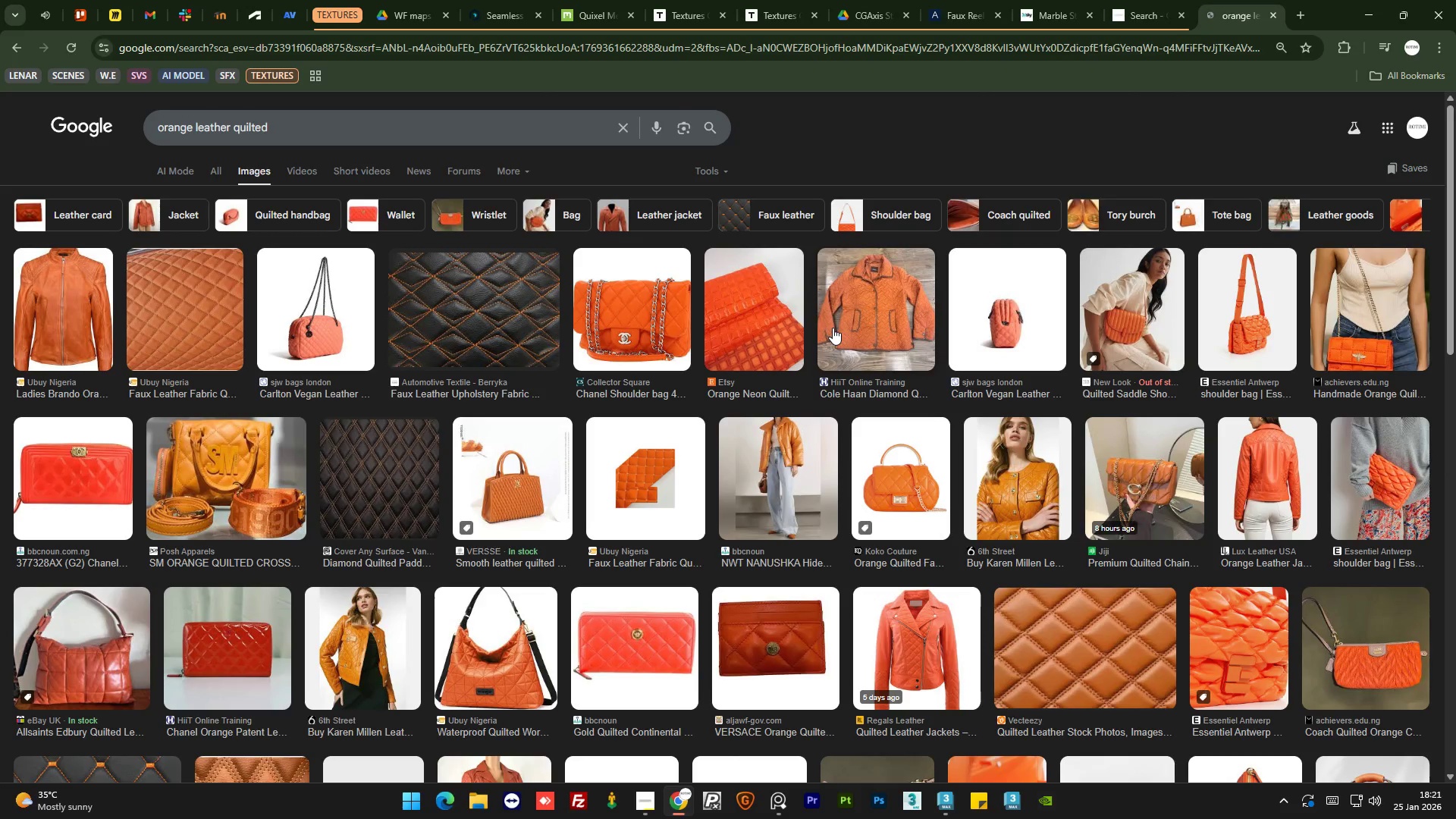 
scroll: coordinate [614, 327], scroll_direction: down, amount: 3.0
 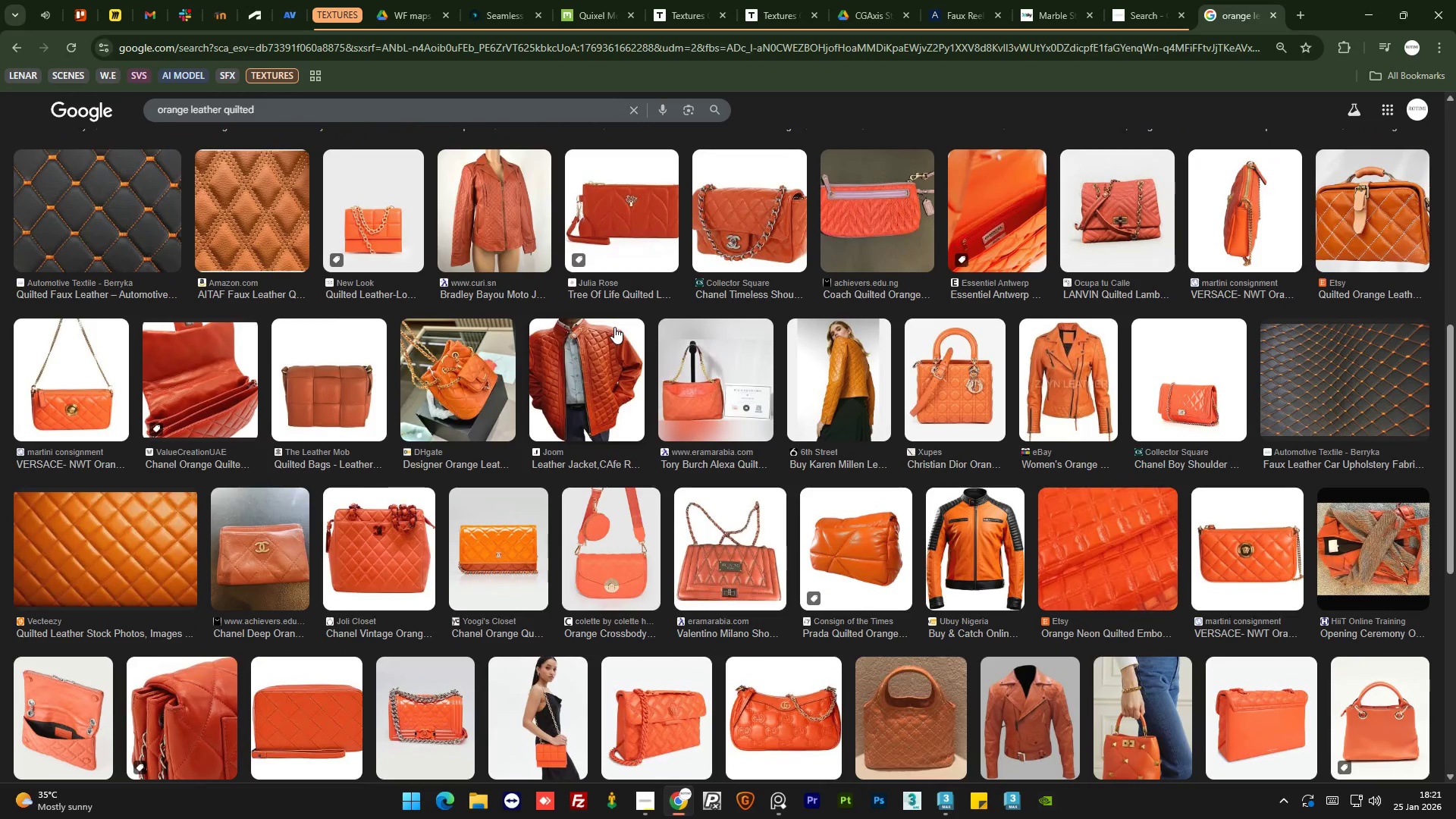 
scroll: coordinate [614, 327], scroll_direction: up, amount: 8.0
 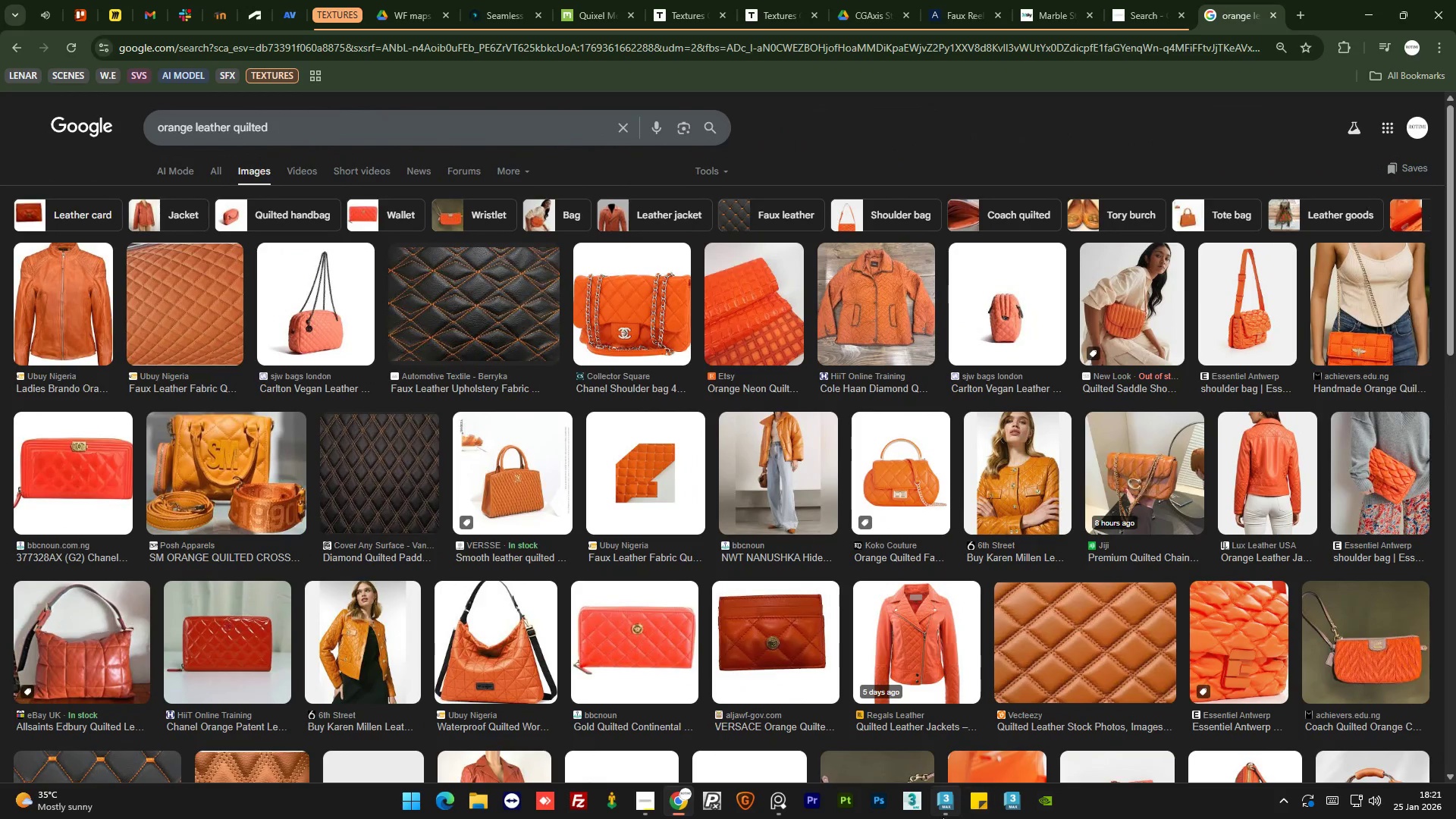 
left_click([943, 817])
 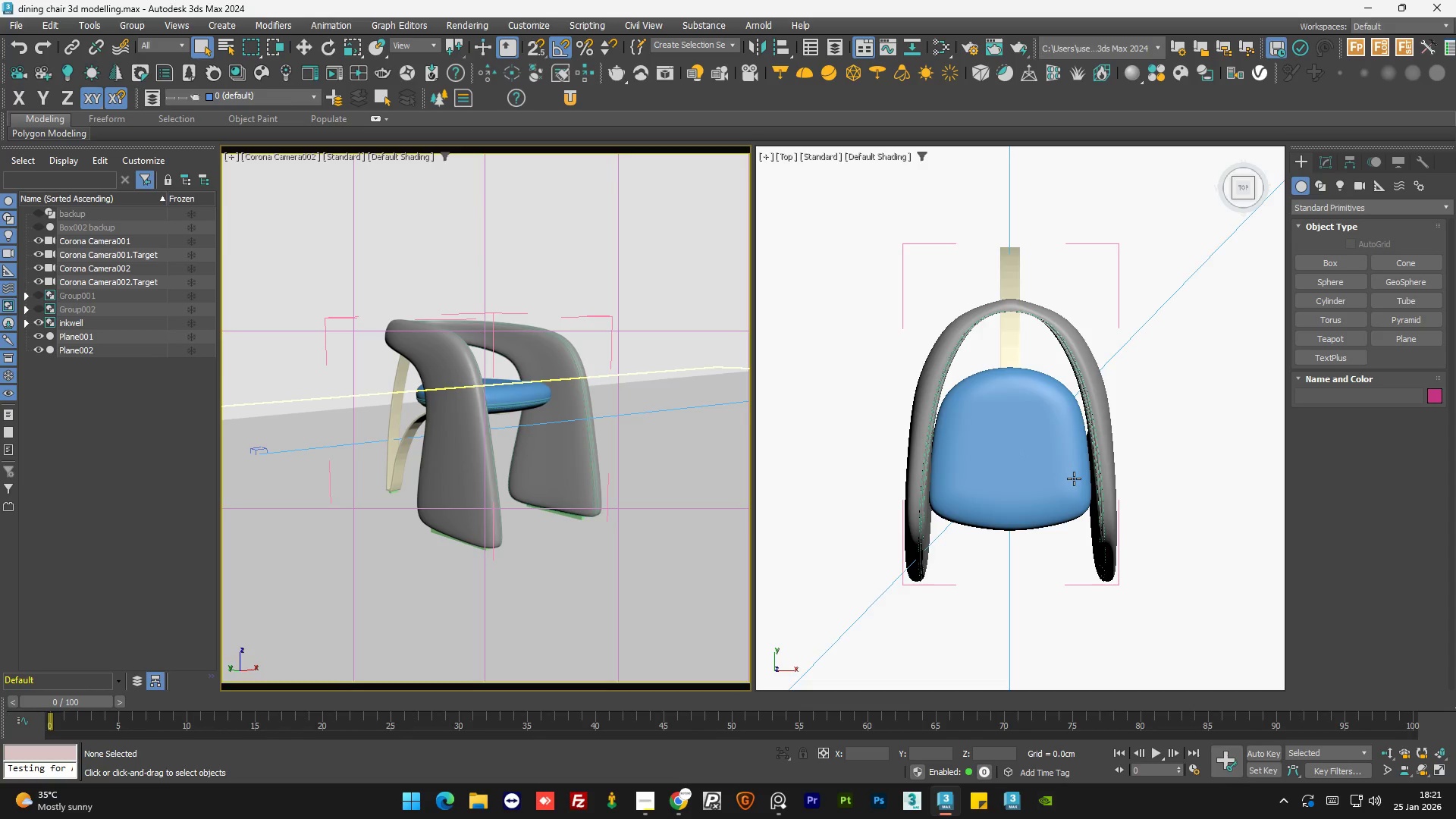 
key(NumpadMultiply)
 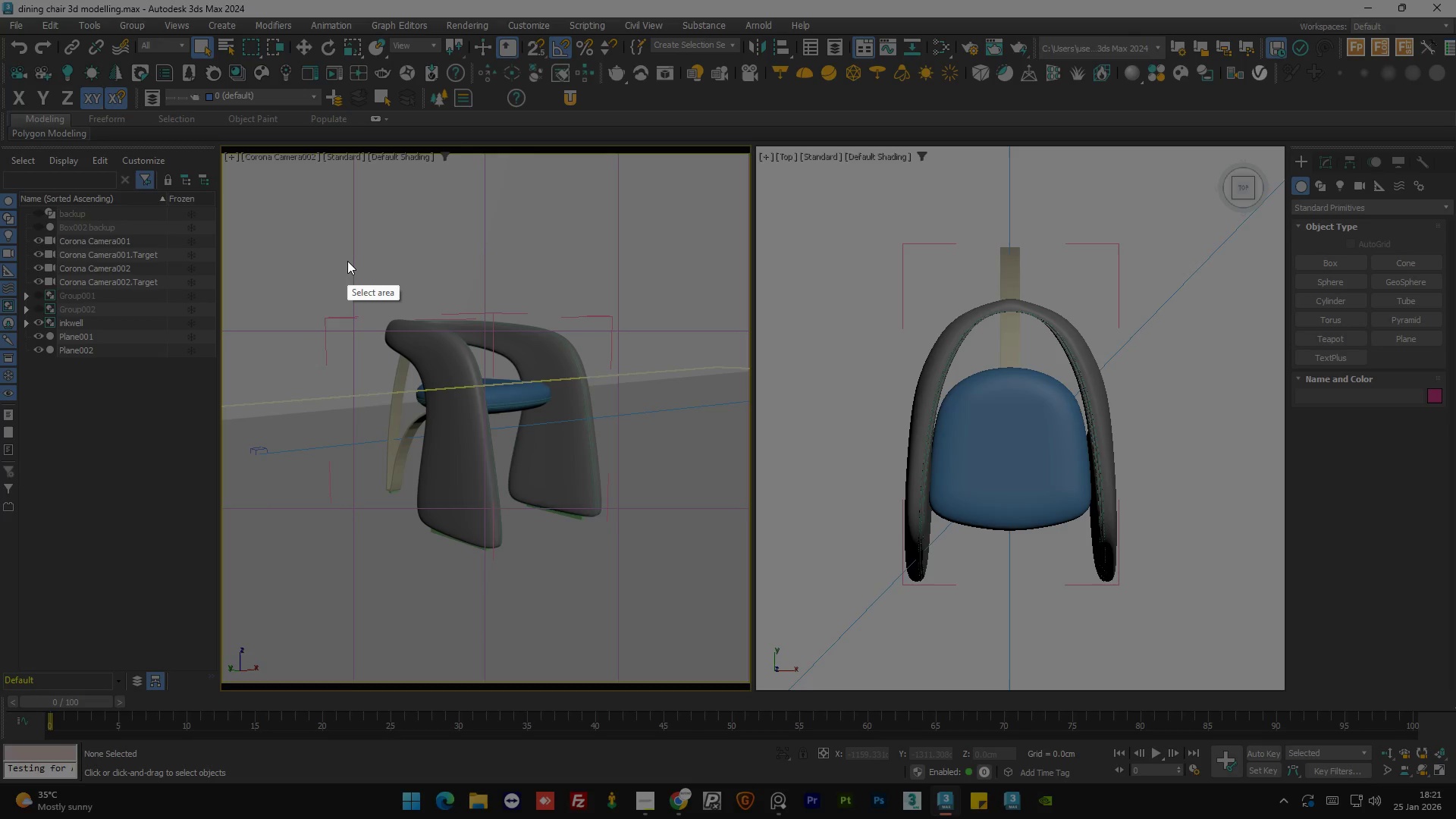 
left_click_drag(start_coordinate=[342, 259], to_coordinate=[651, 585])
 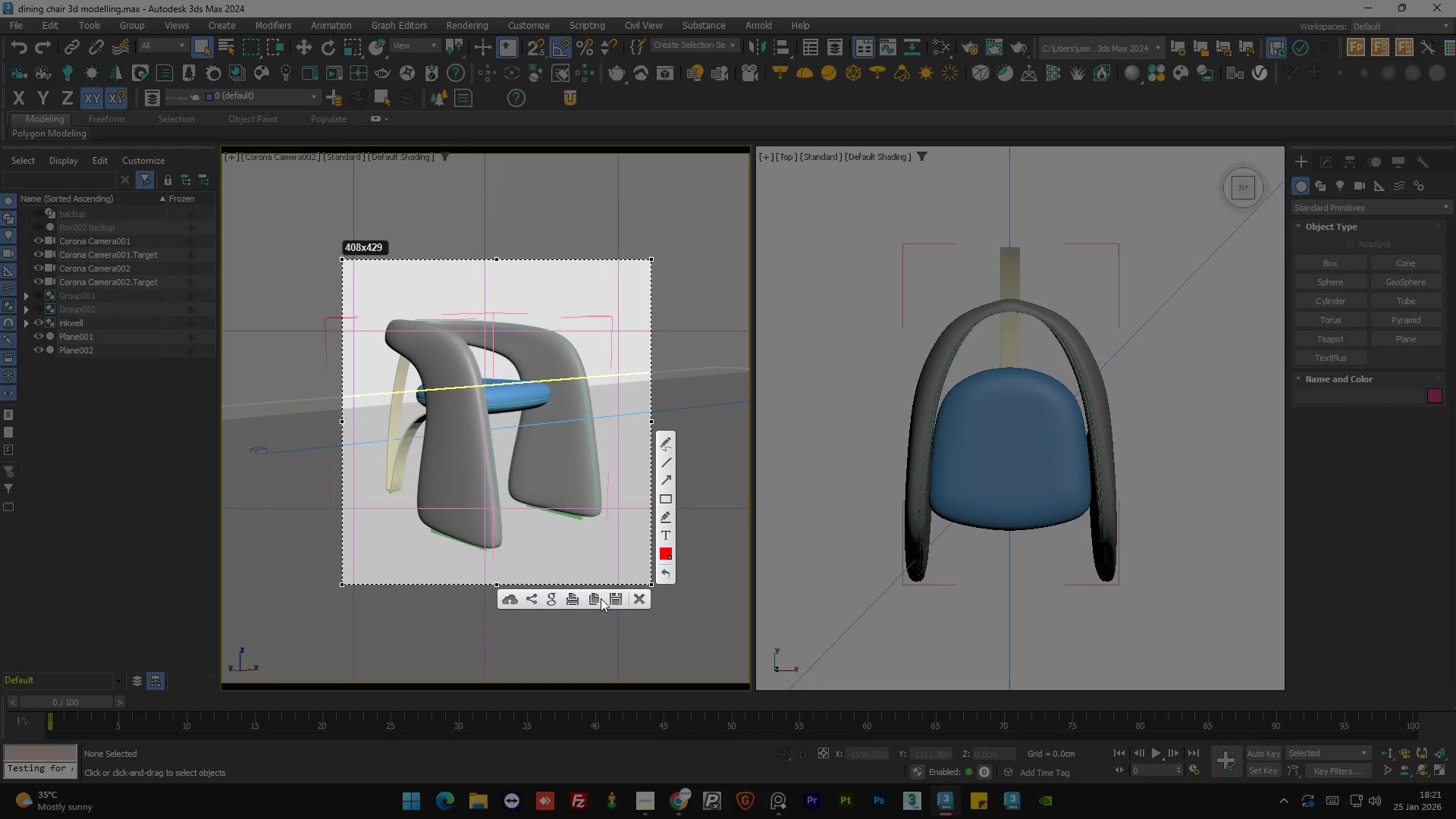 
left_click([591, 592])
 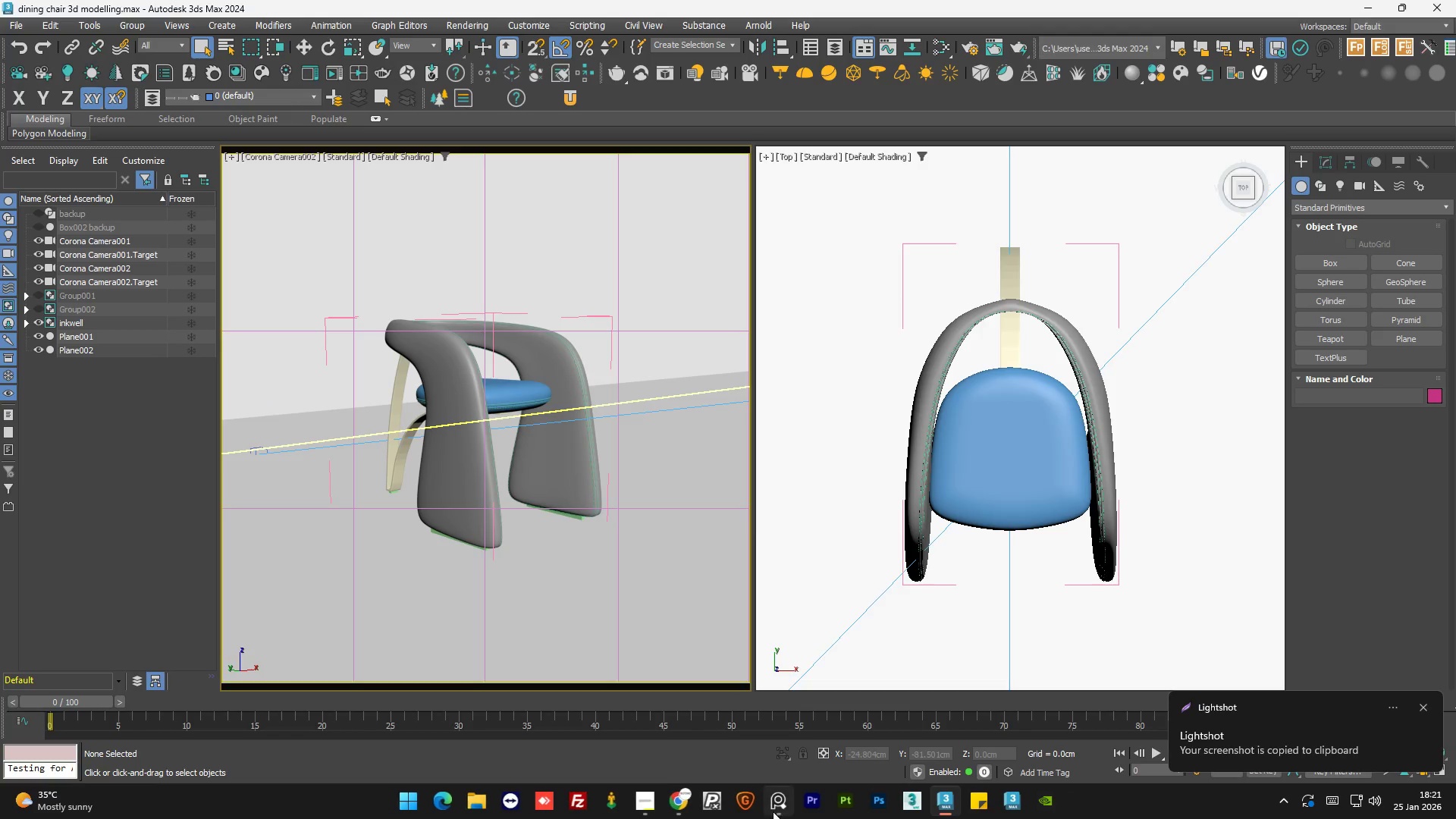 
left_click([778, 809])
 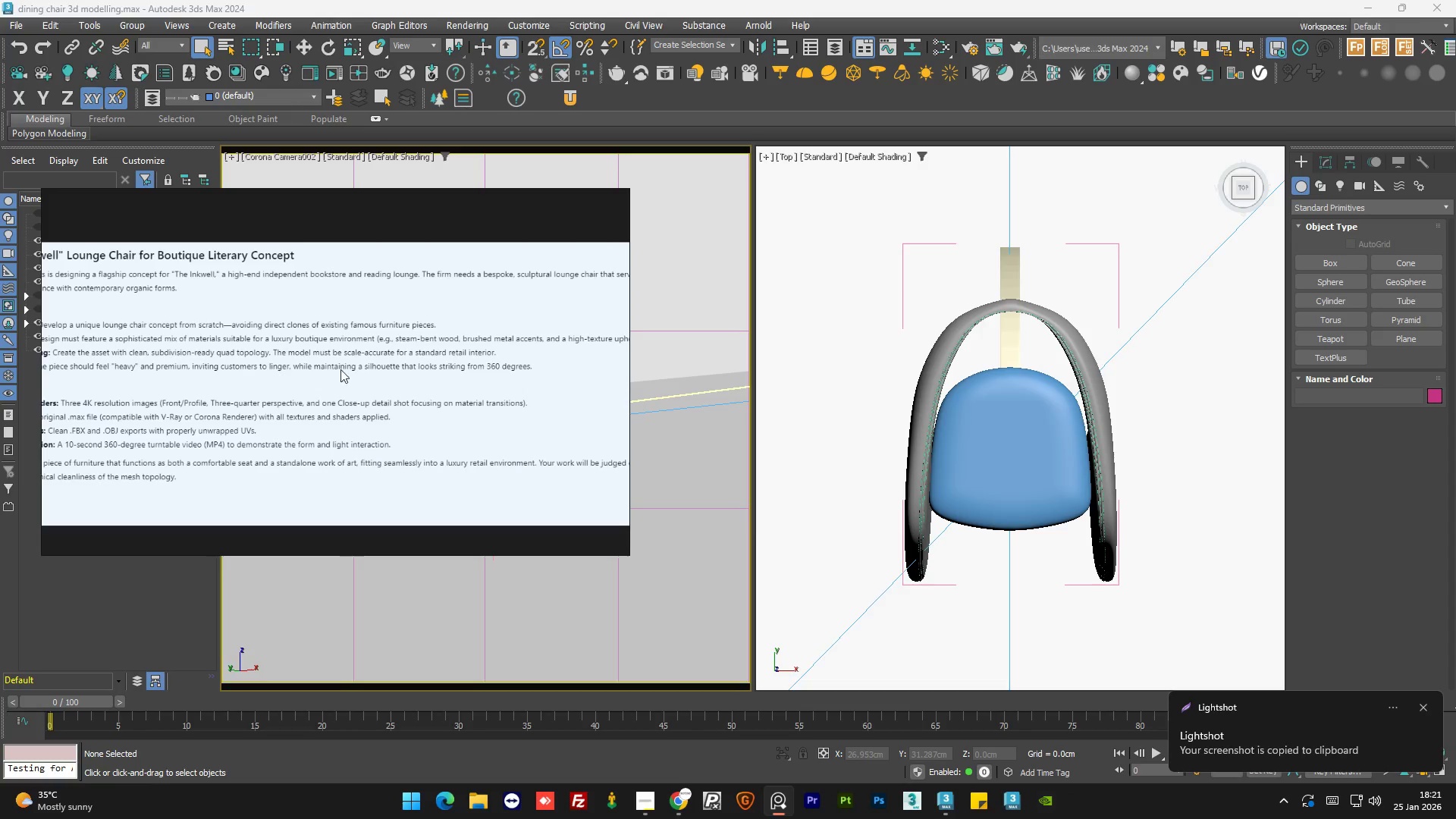 
scroll: coordinate [452, 394], scroll_direction: down, amount: 3.0
 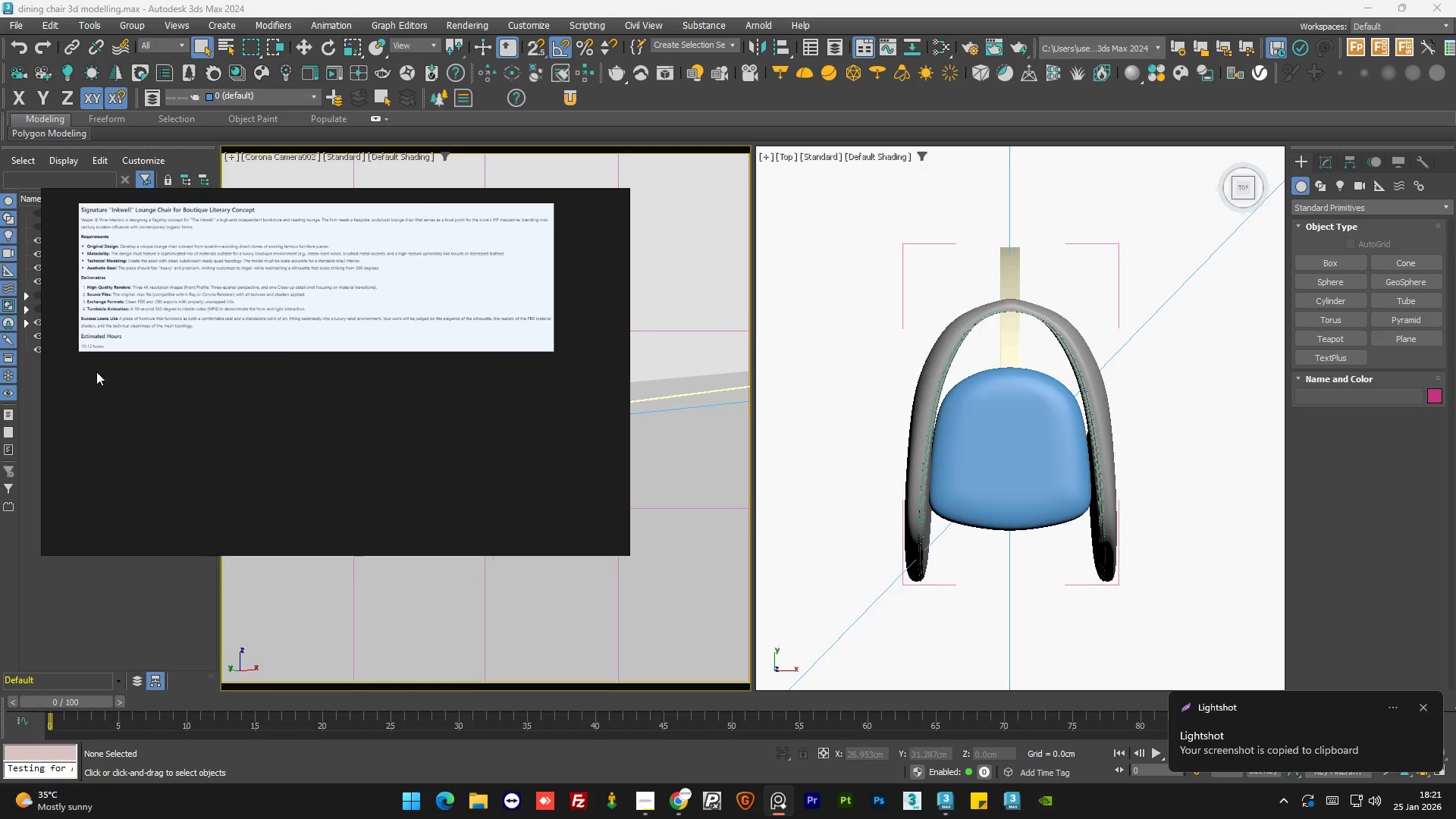 
left_click([89, 368])
 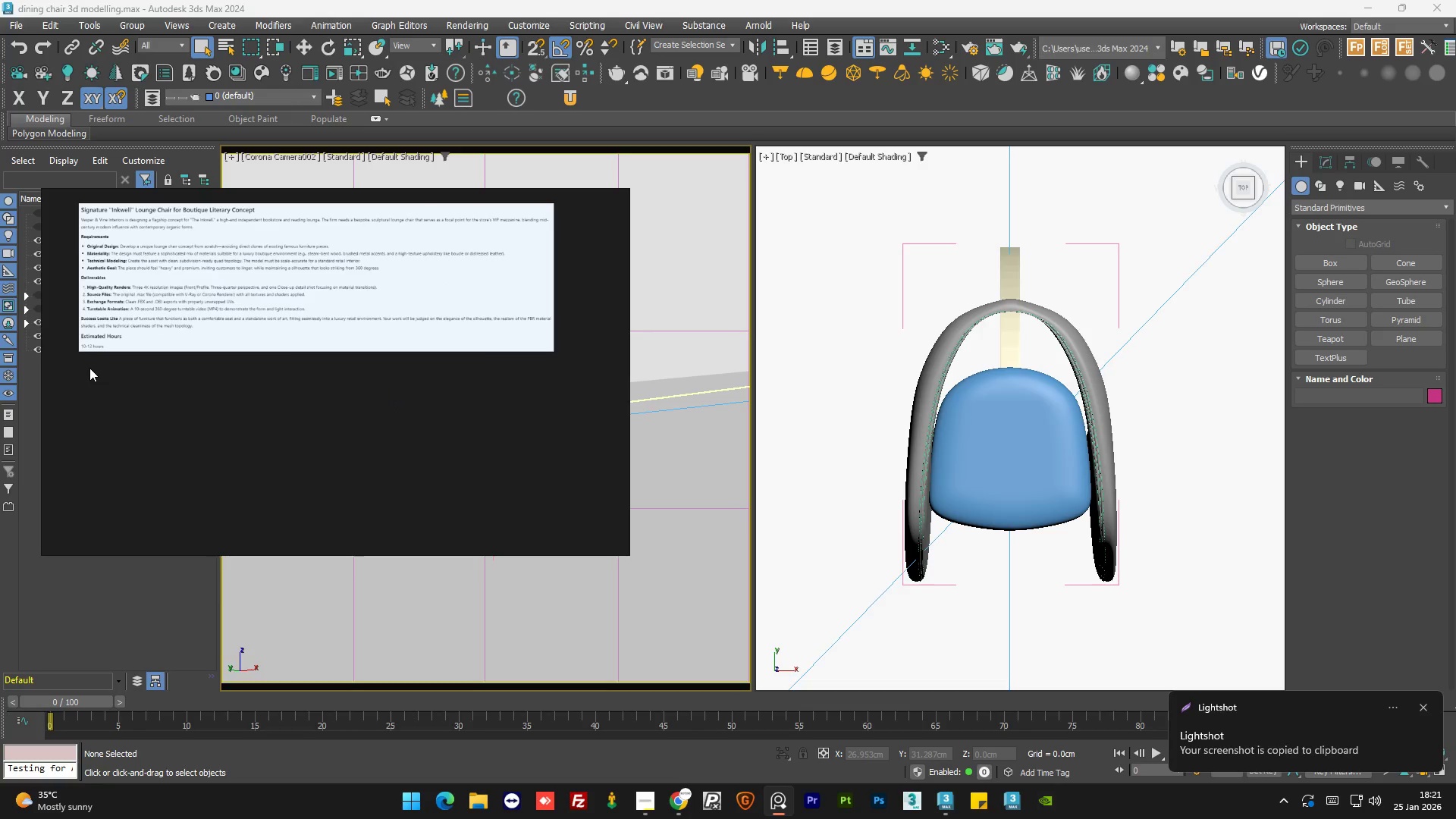 
key(Control+V)
 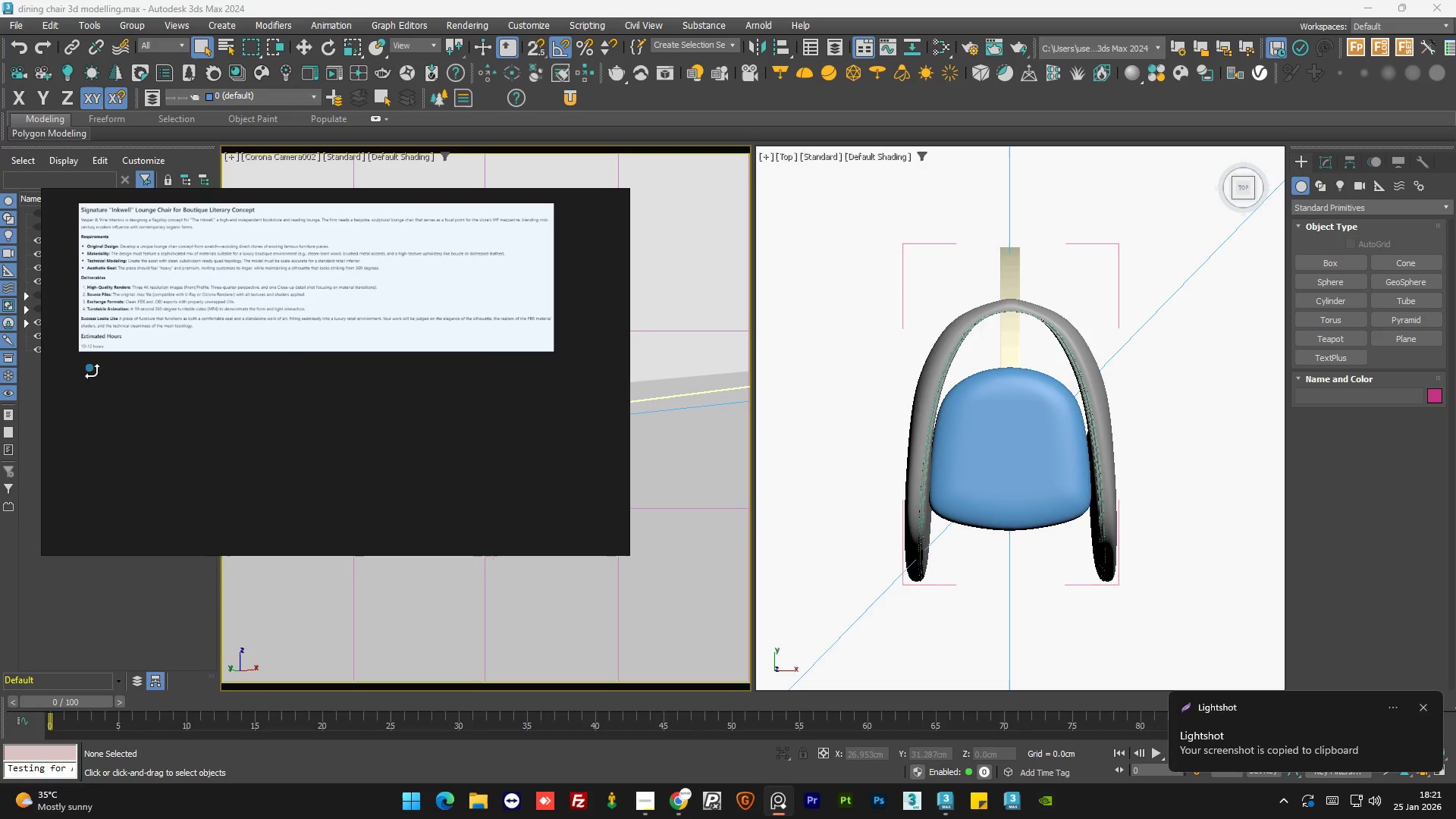 
left_click_drag(start_coordinate=[92, 371], to_coordinate=[292, 516])
 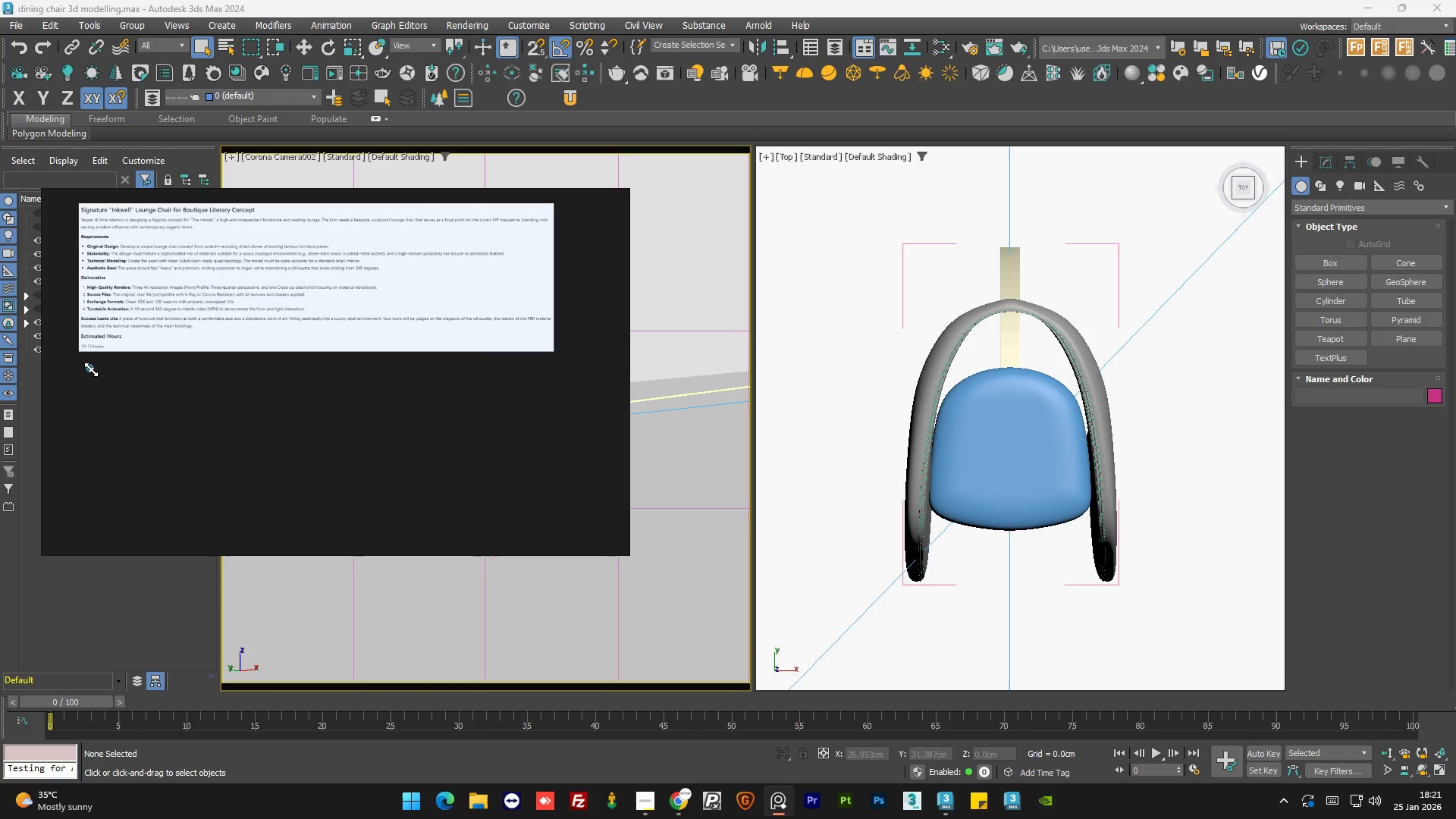 
left_click_drag(start_coordinate=[92, 370], to_coordinate=[385, 554])
 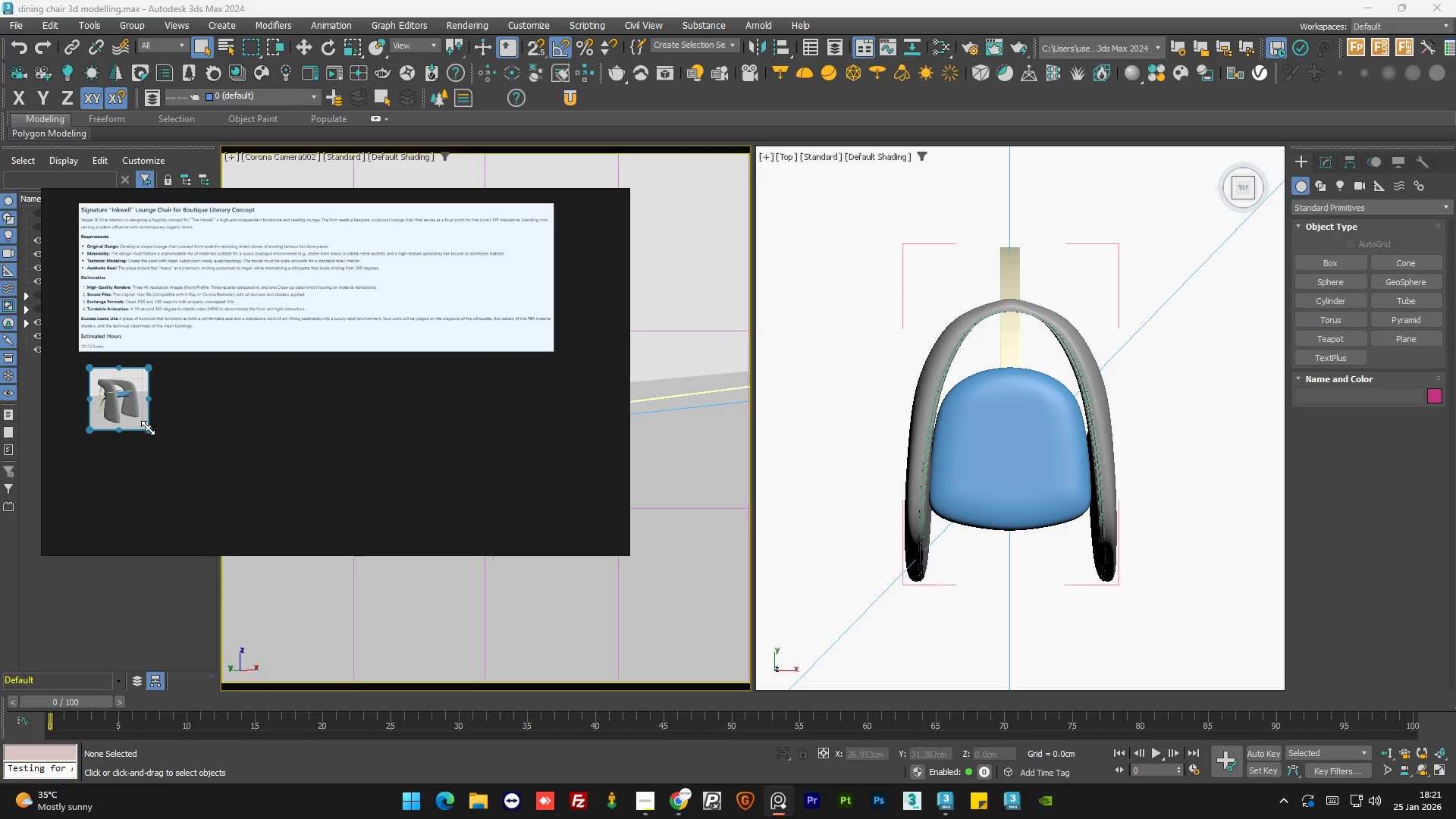 
left_click_drag(start_coordinate=[149, 428], to_coordinate=[268, 508])
 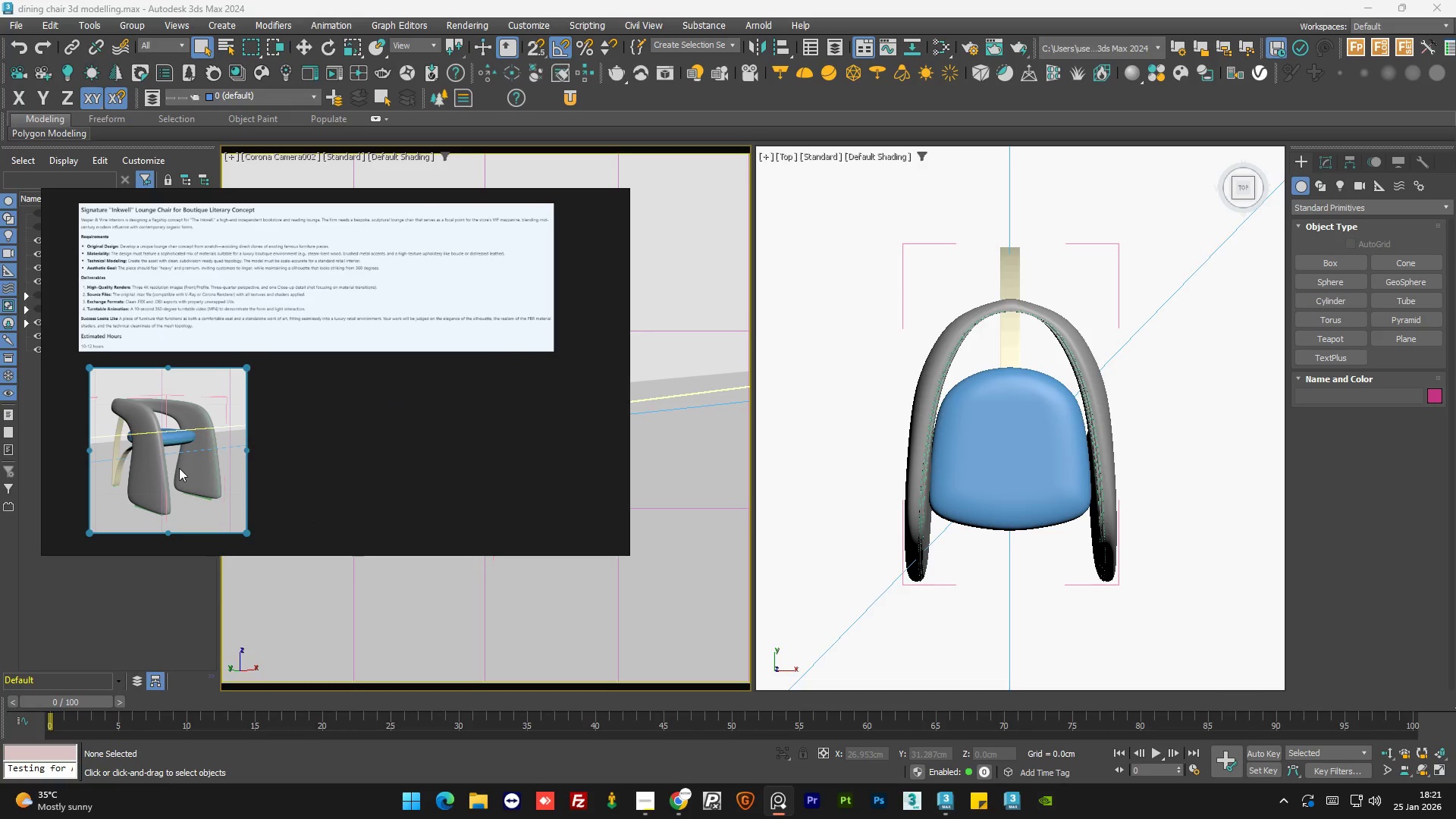 
left_click_drag(start_coordinate=[179, 468], to_coordinate=[168, 459])
 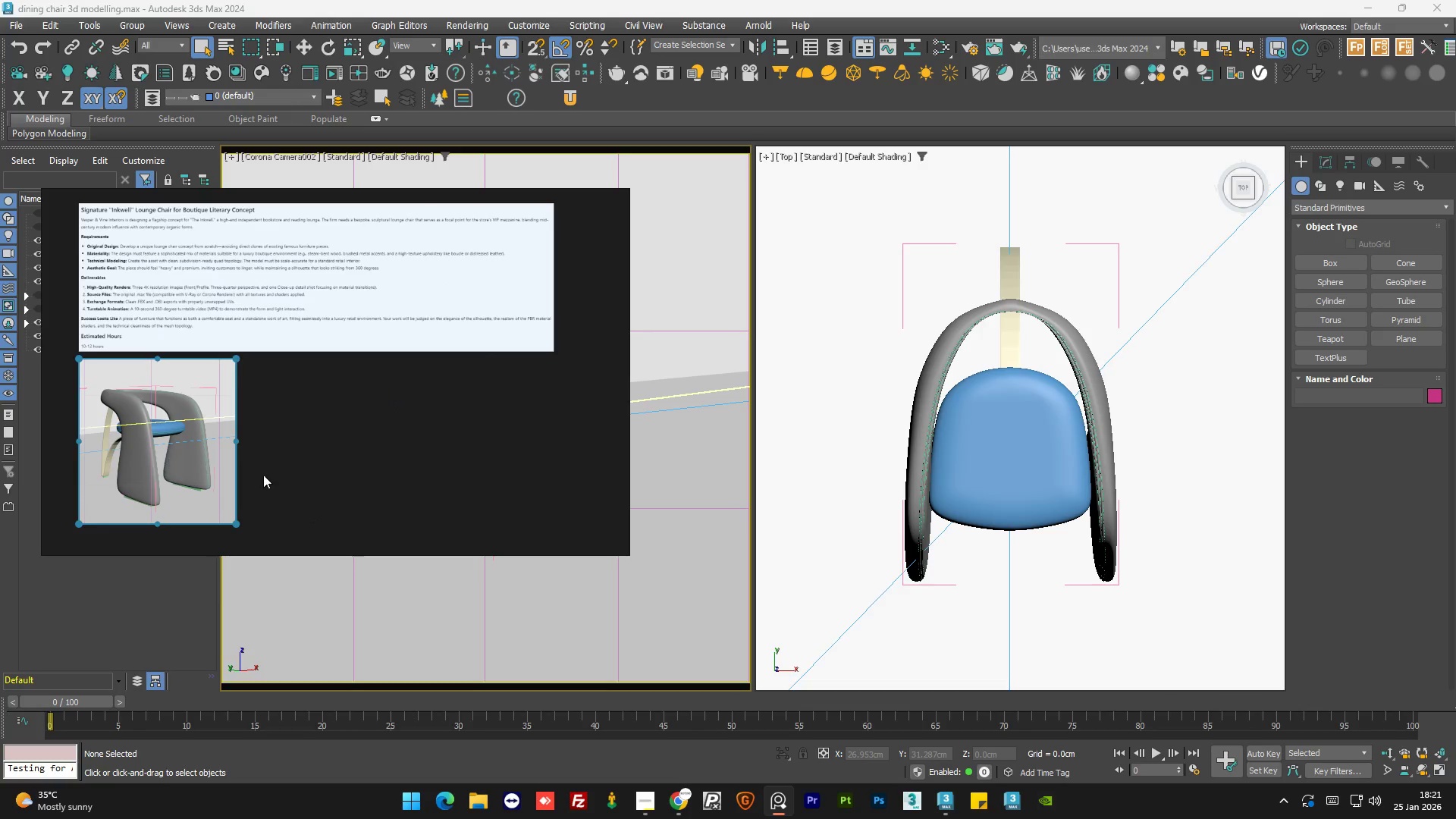 
left_click([318, 485])
 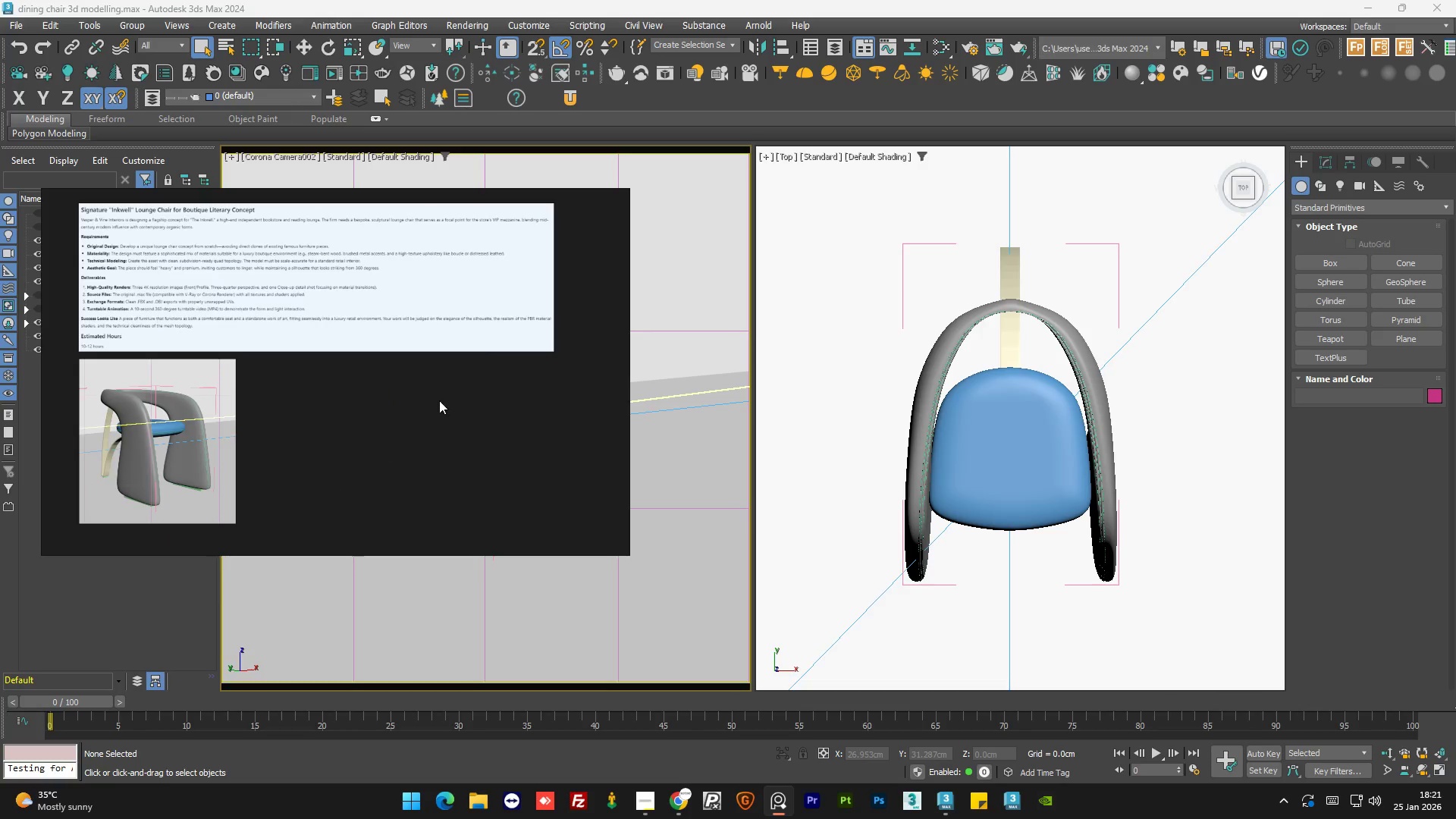 
scroll: coordinate [438, 400], scroll_direction: down, amount: 3.0
 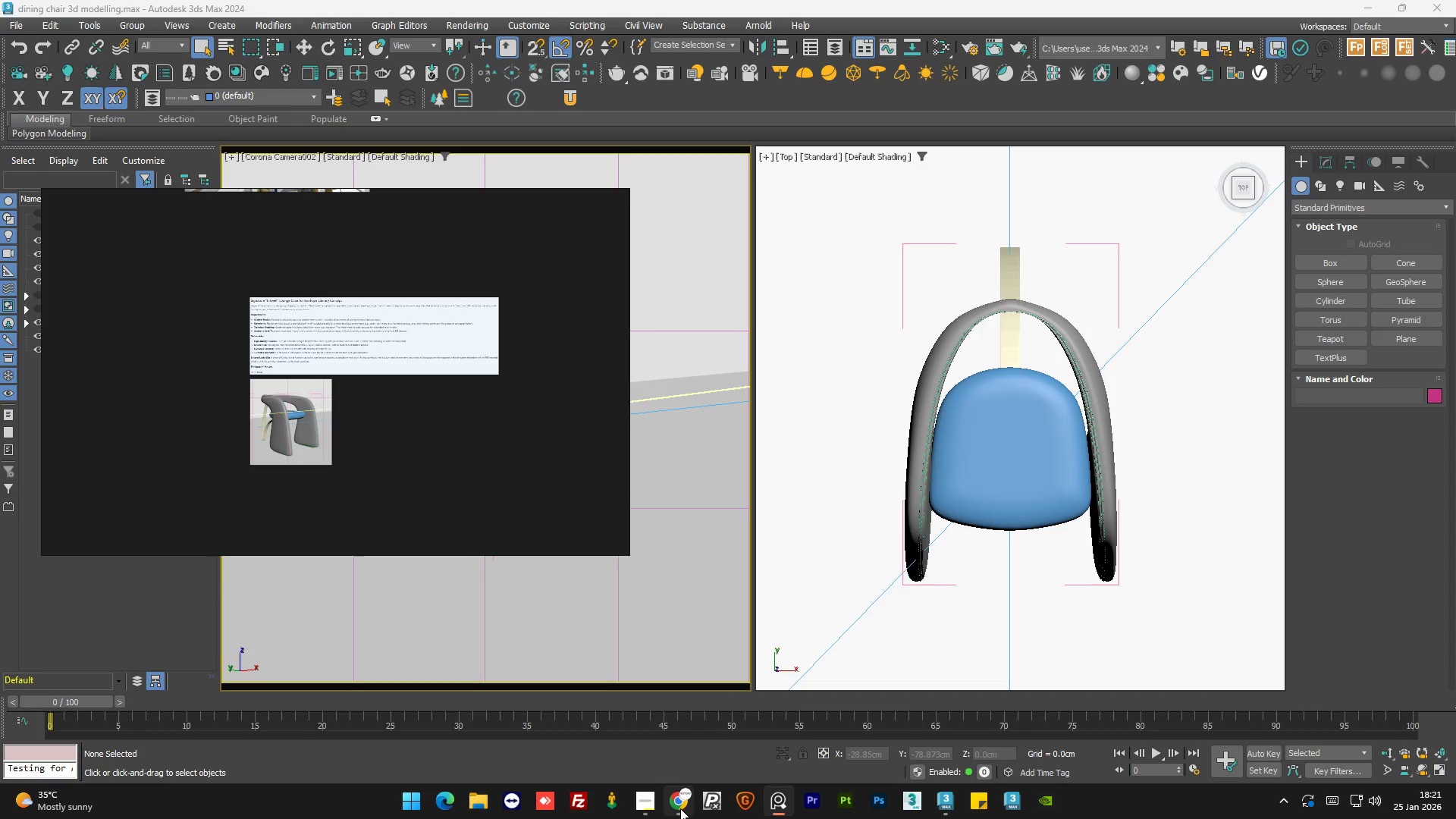 
left_click([680, 808])
 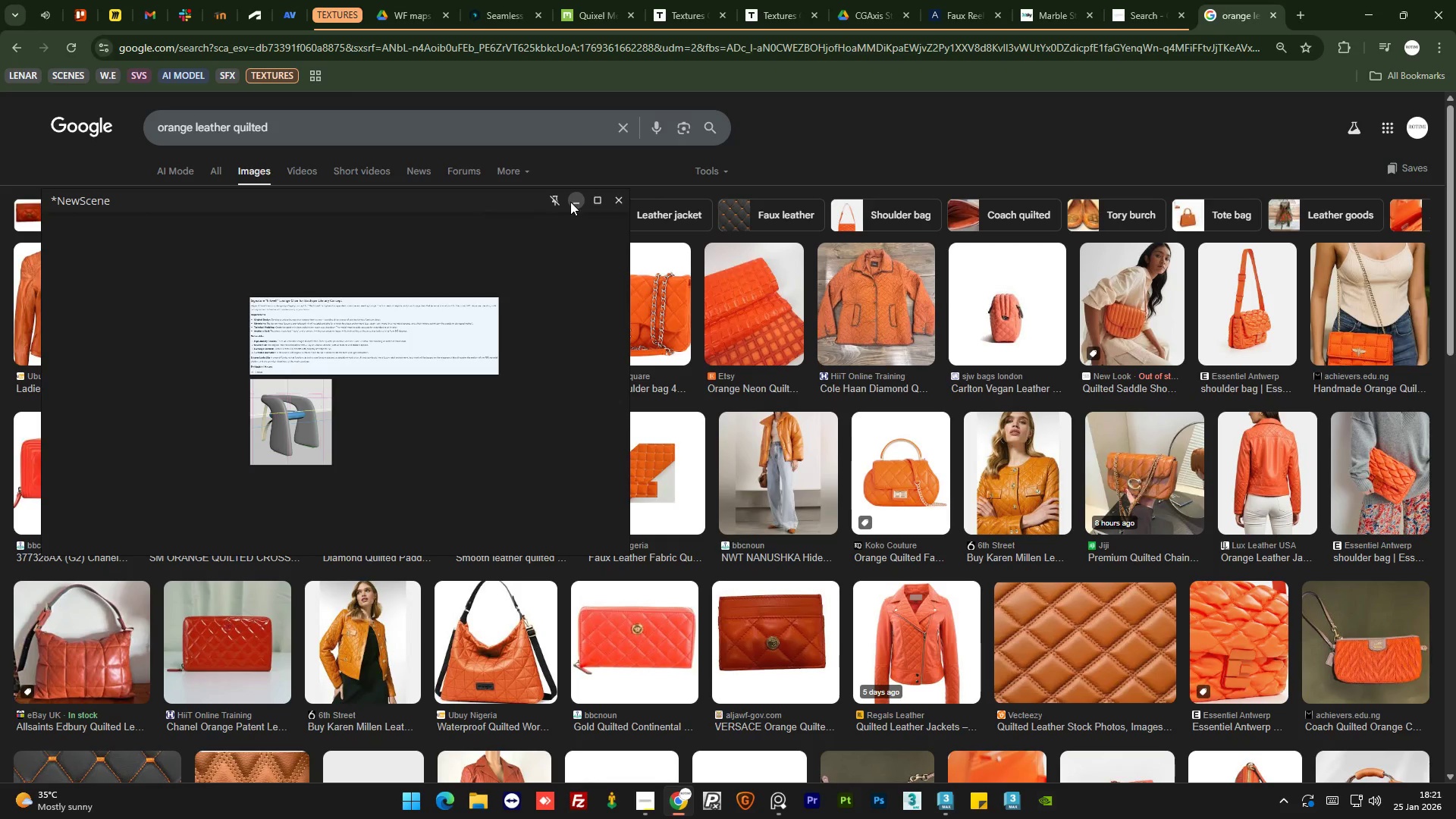 
left_click([570, 202])
 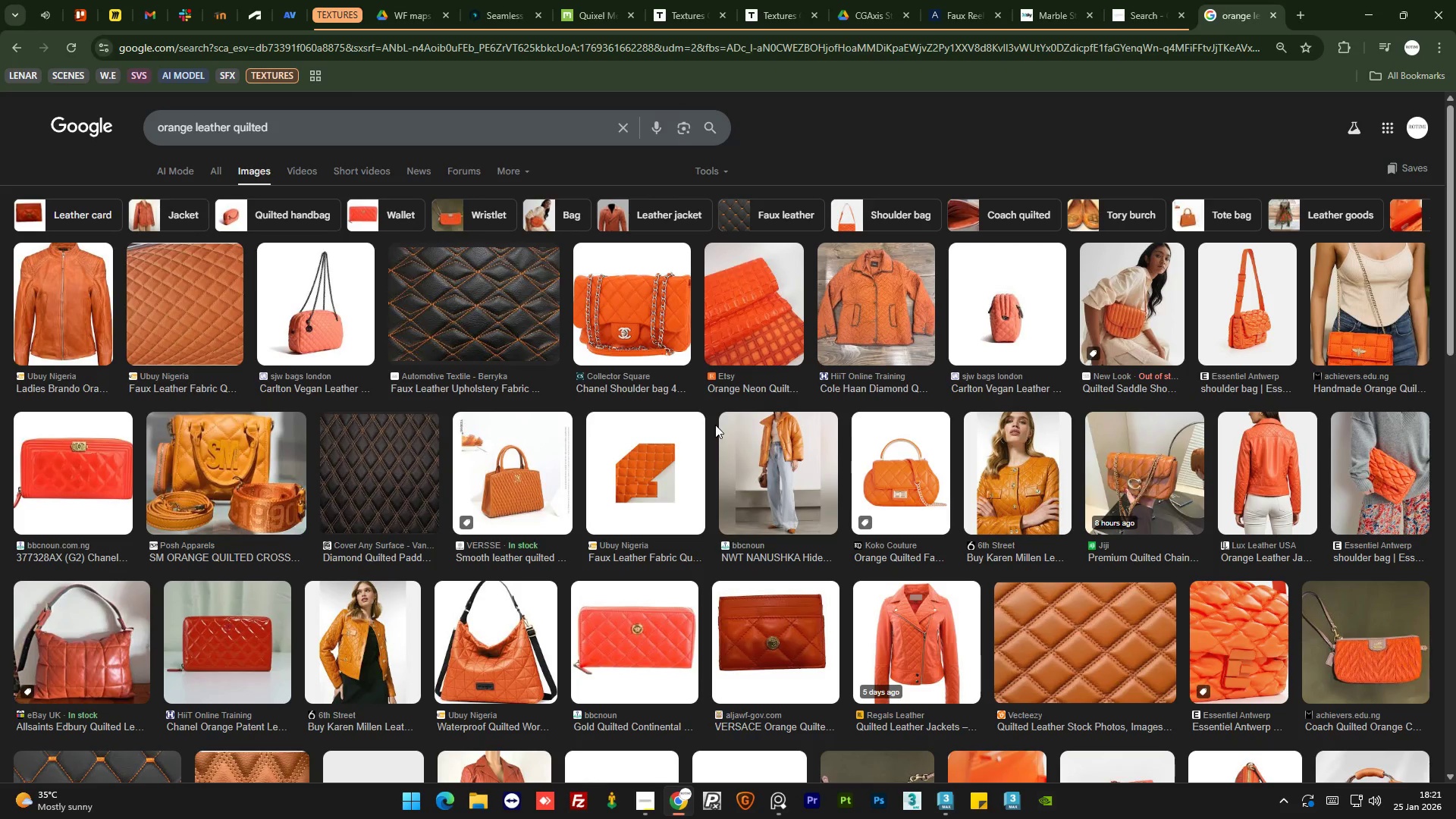 
scroll: coordinate [695, 428], scroll_direction: up, amount: 1.0
 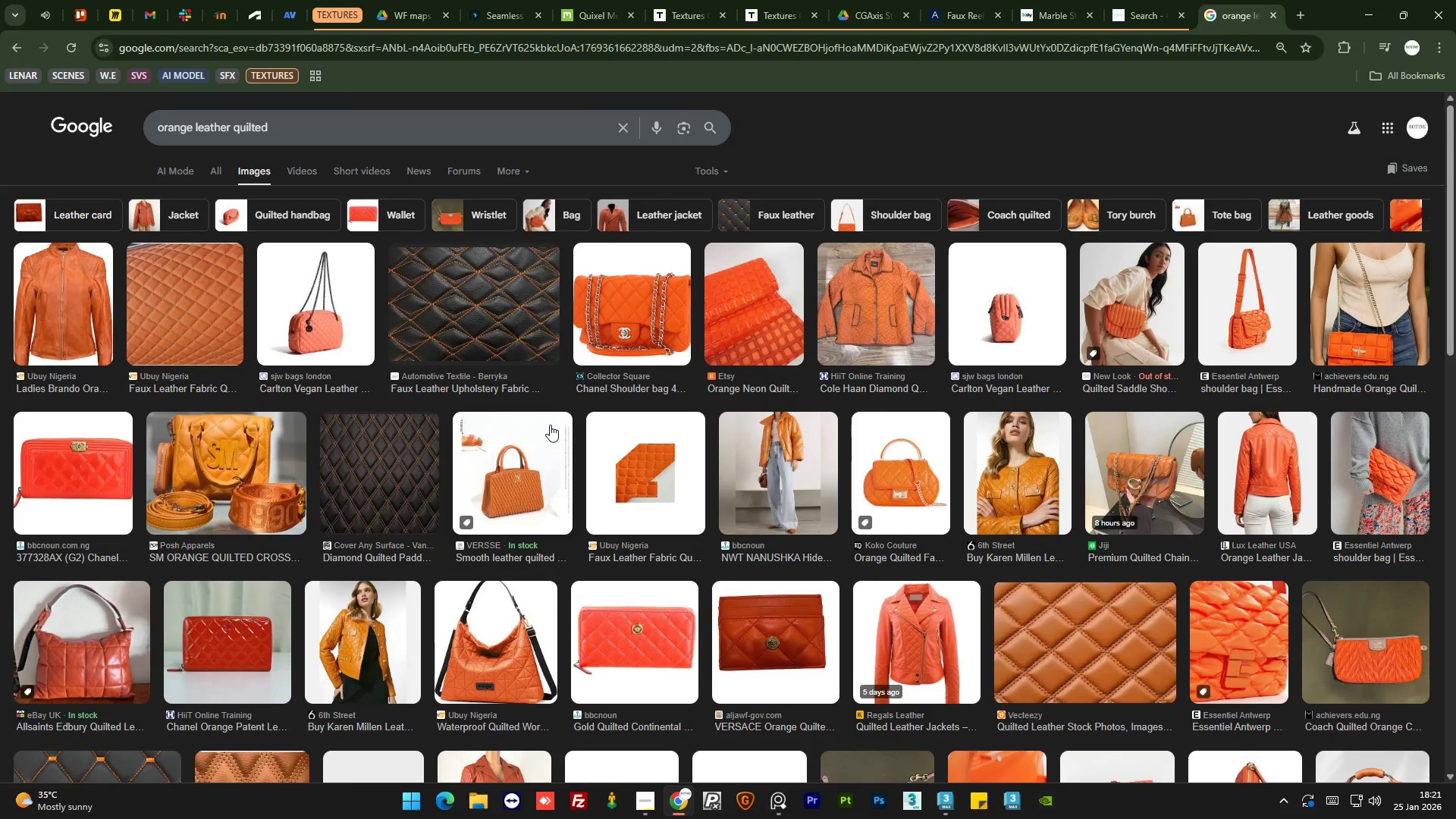 
scroll: coordinate [550, 425], scroll_direction: down, amount: 14.0
 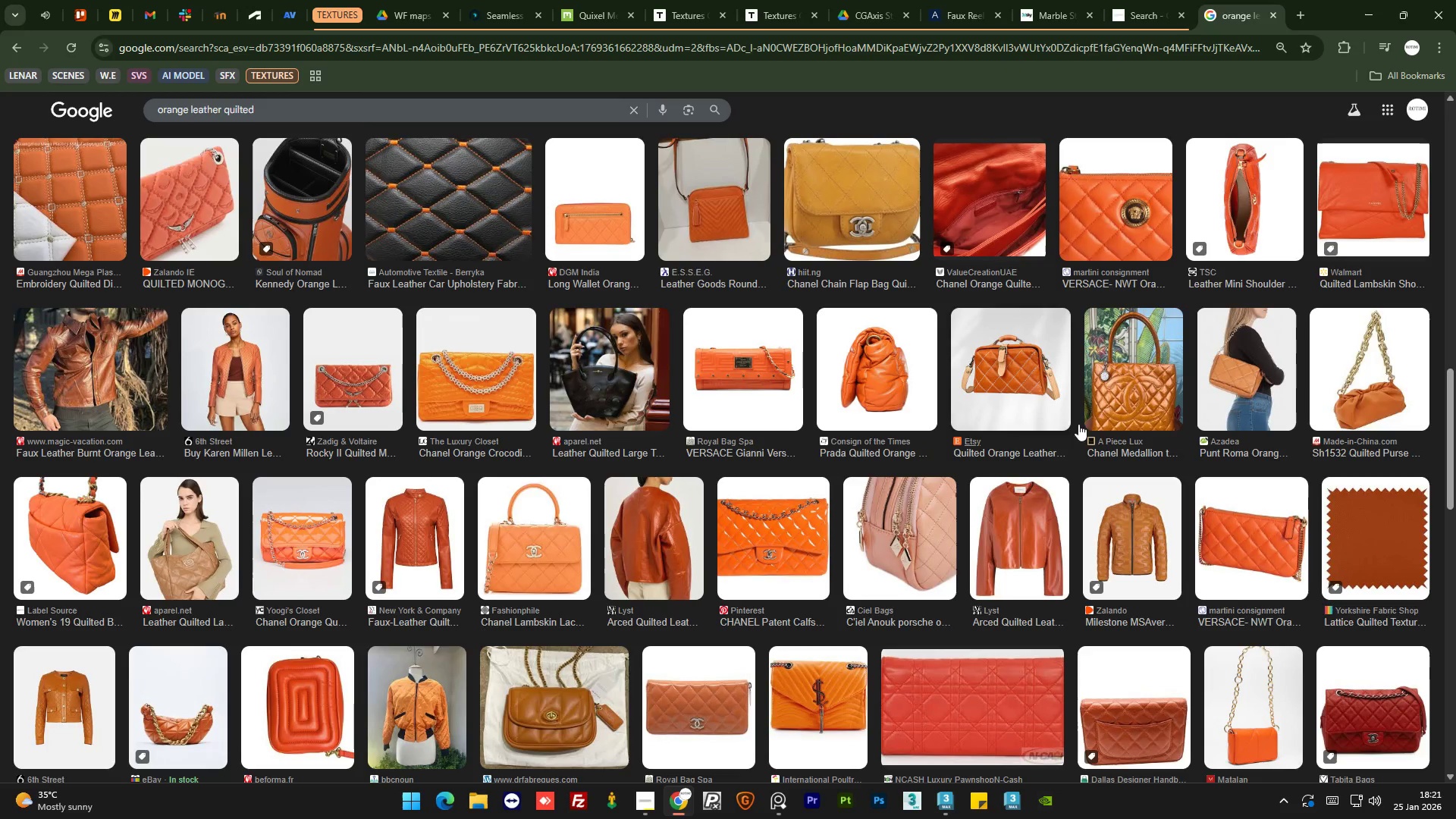 
left_click_drag(start_coordinate=[1448, 403], to_coordinate=[1455, 103])
 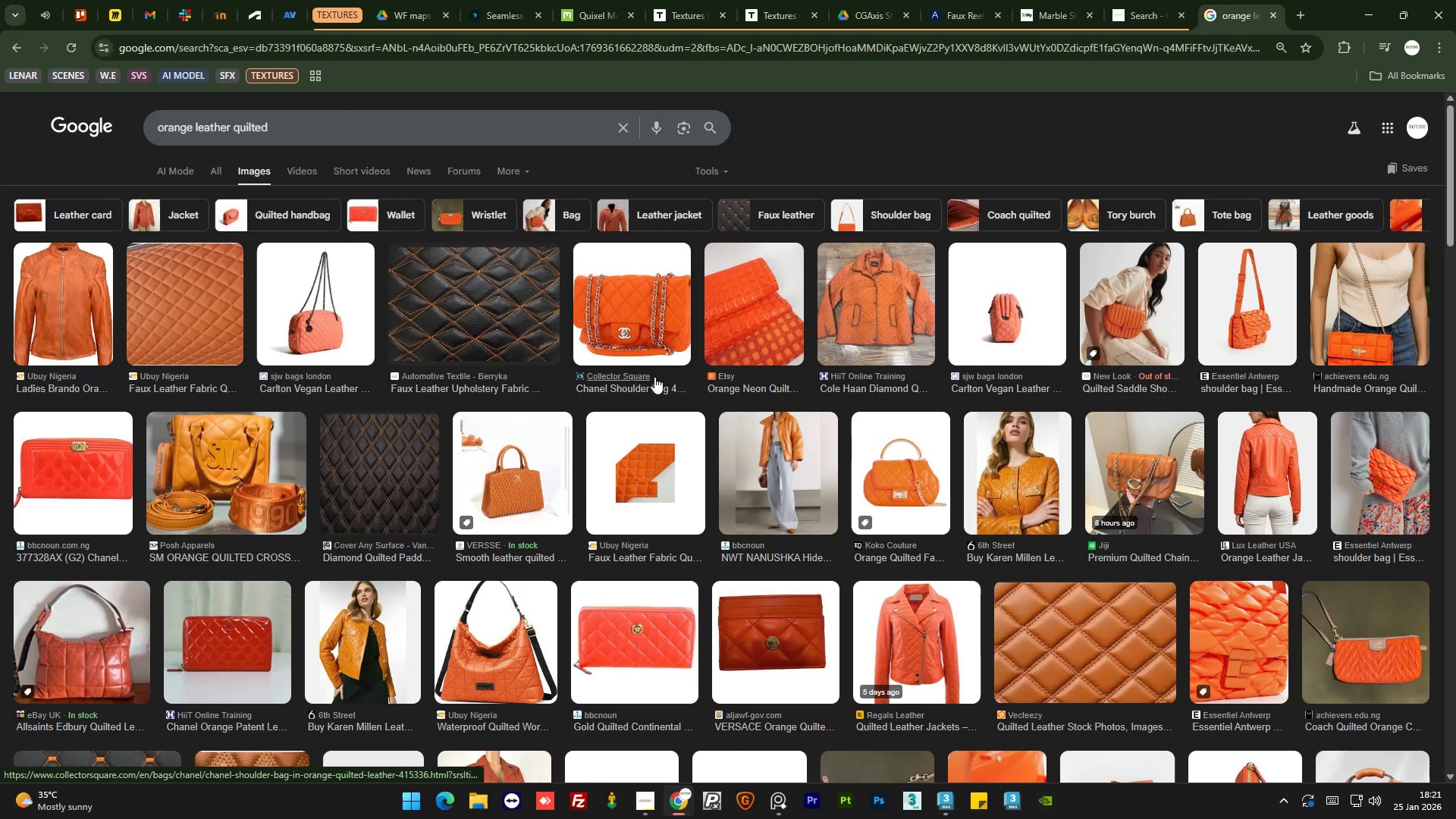 
left_click([1258, 318])
 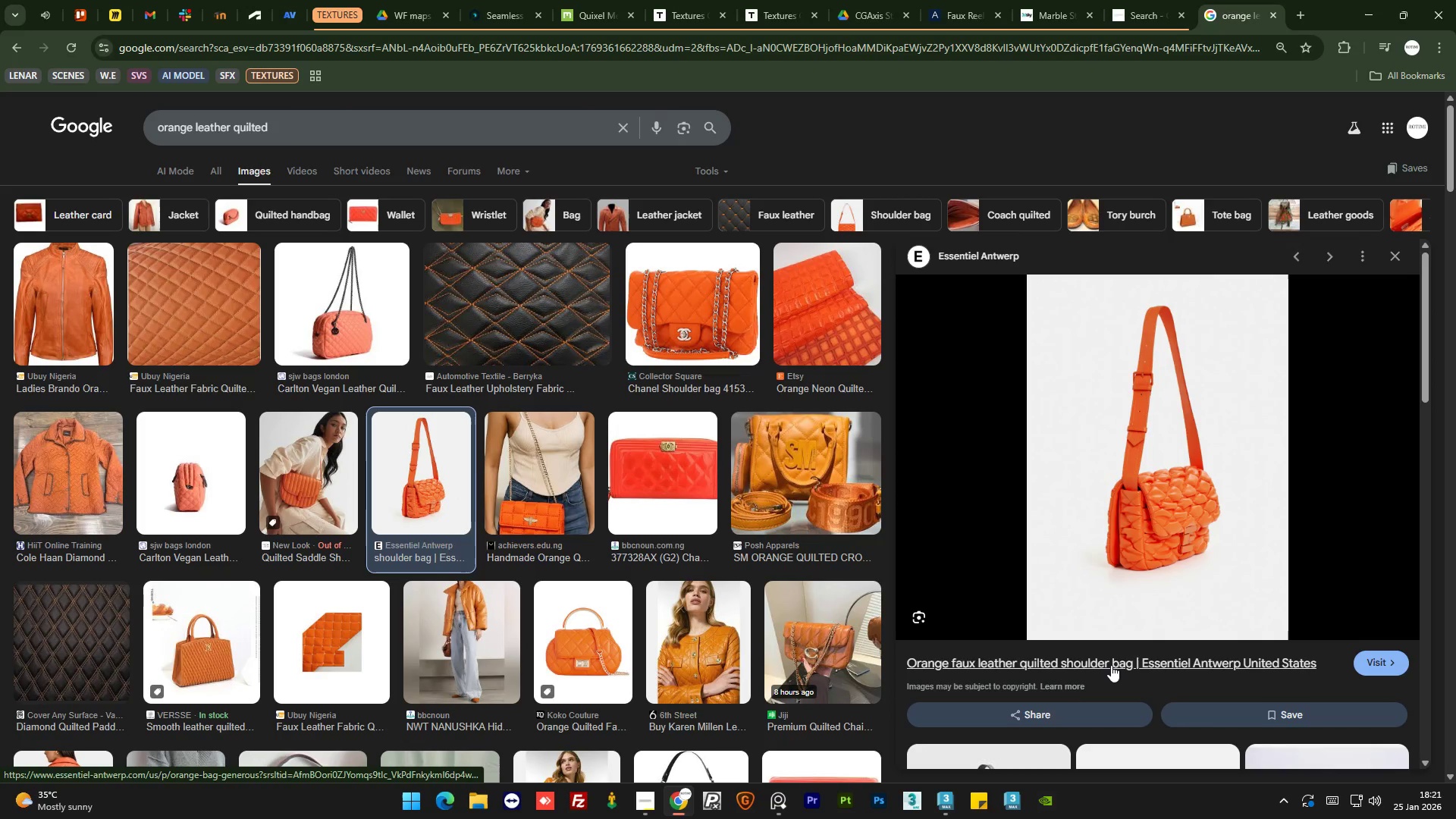 
right_click([1111, 665])
 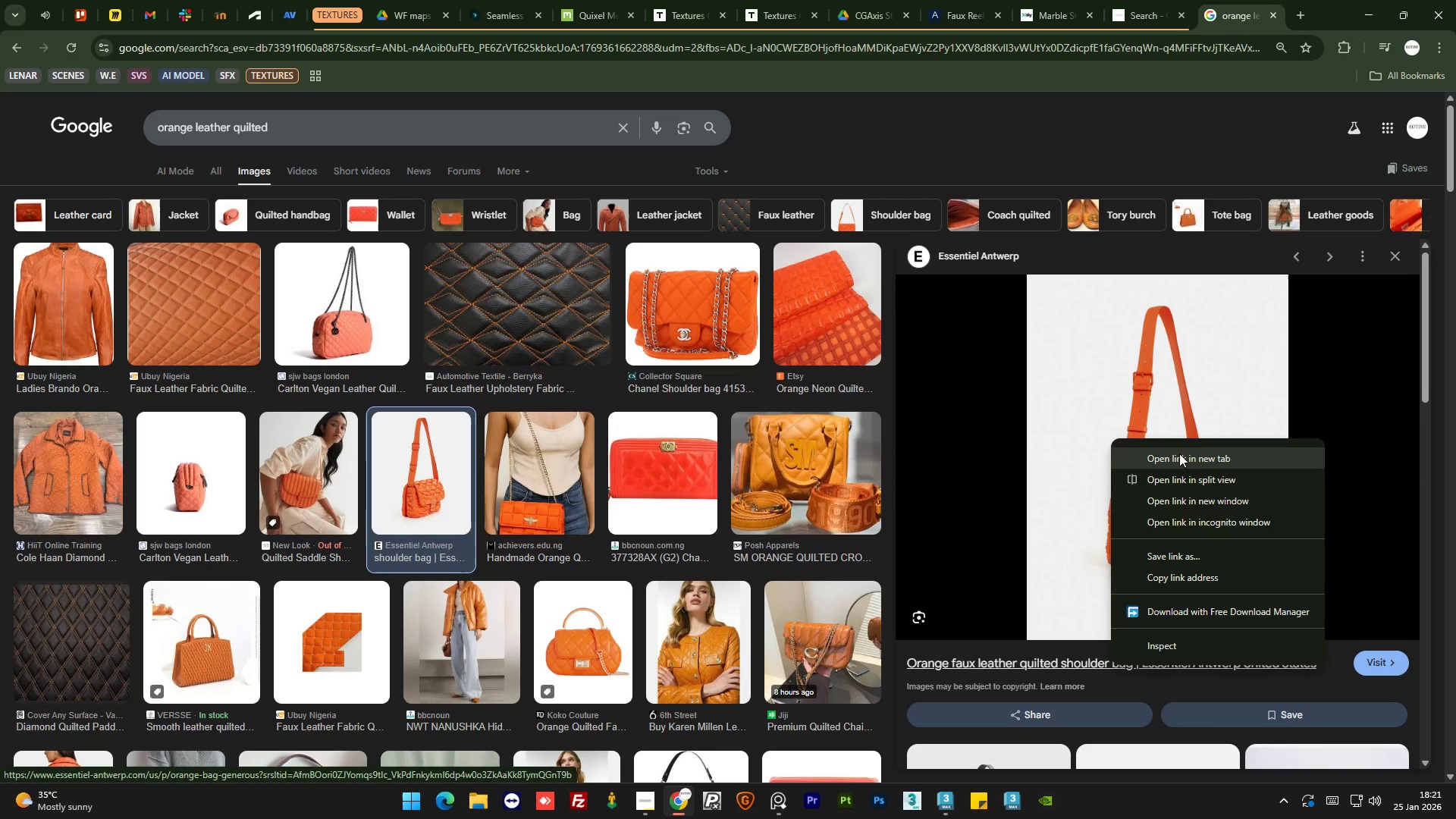 
left_click([1179, 453])
 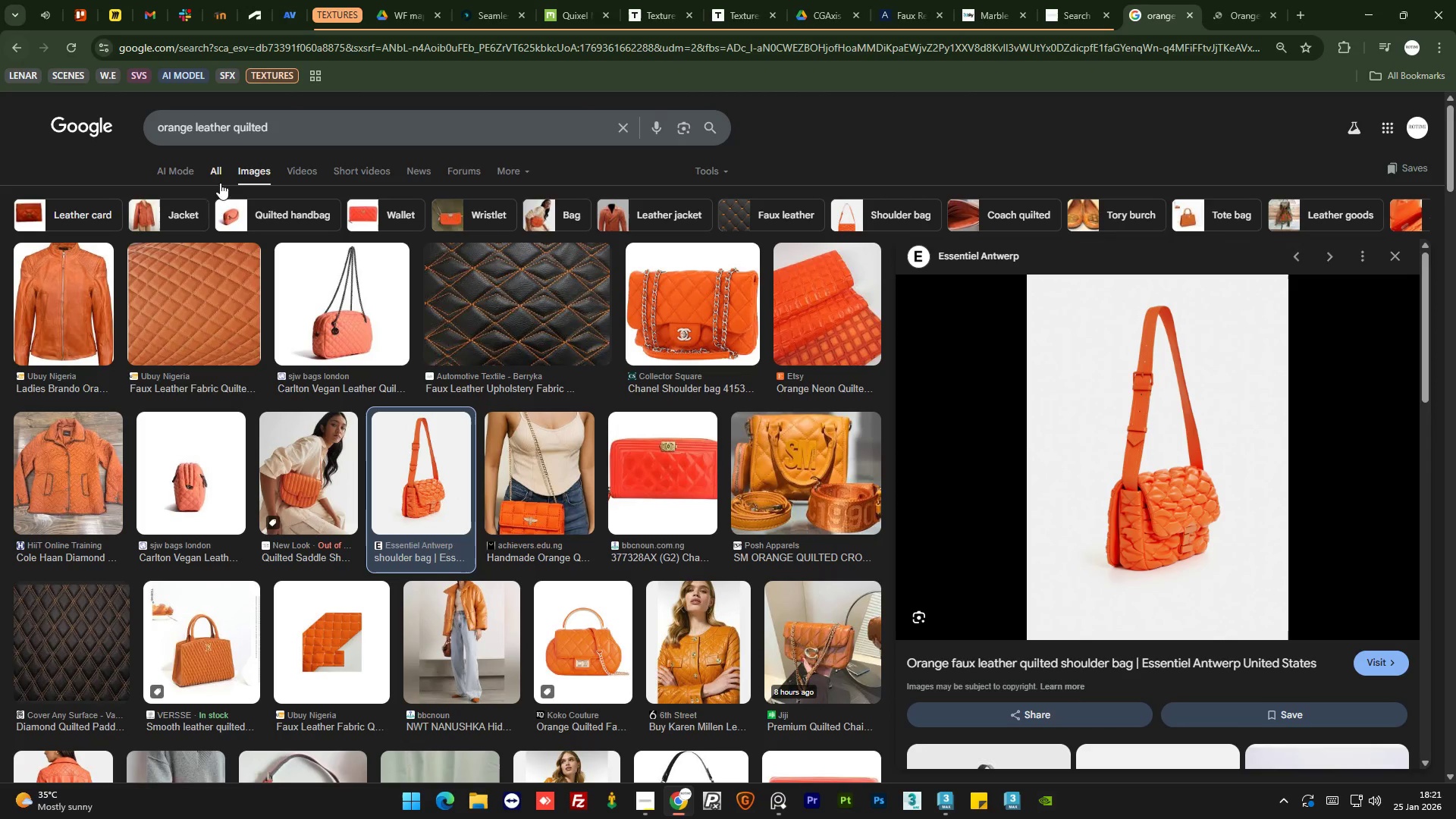 
left_click([212, 171])
 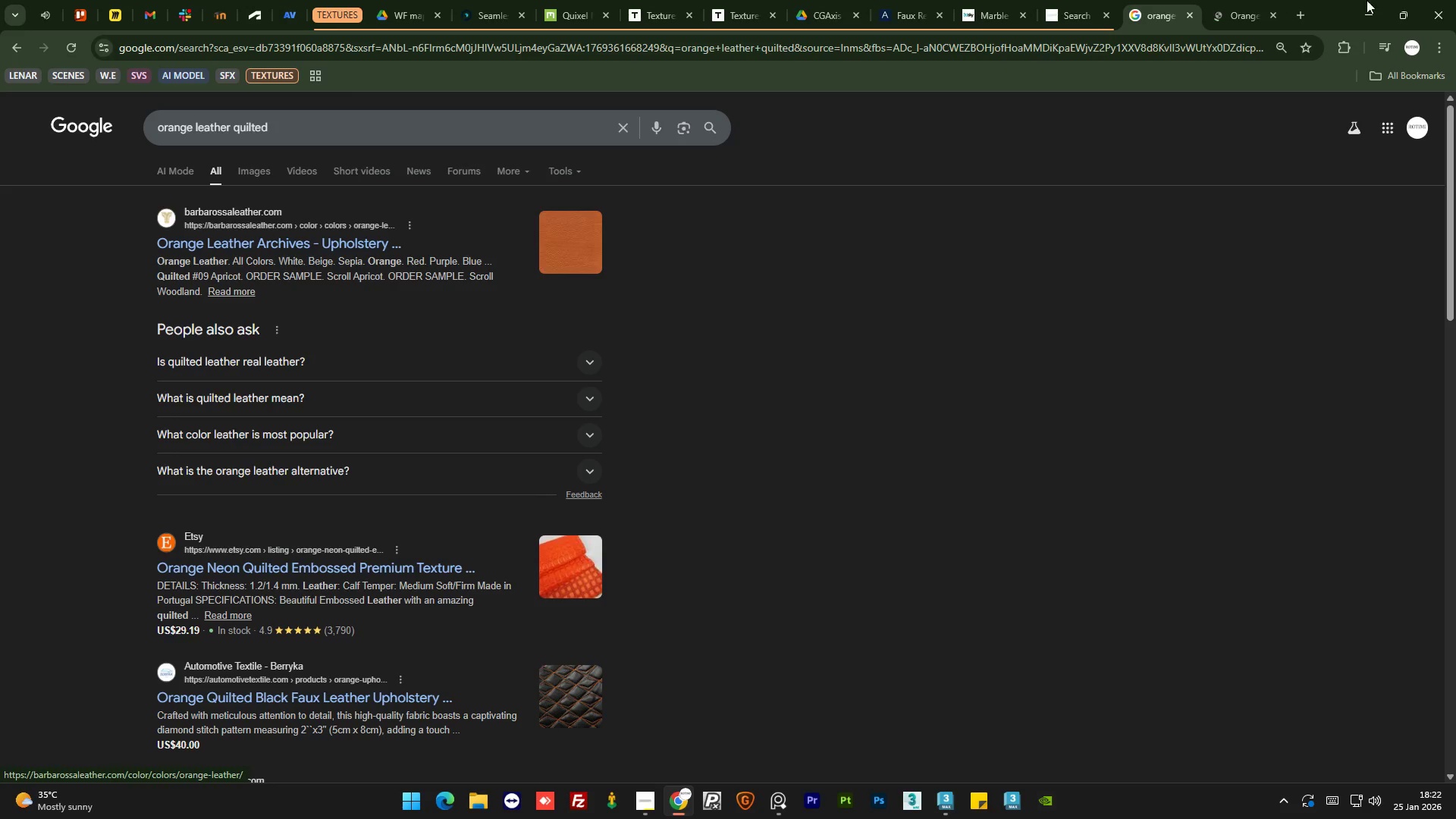 
left_click([1263, 0])
 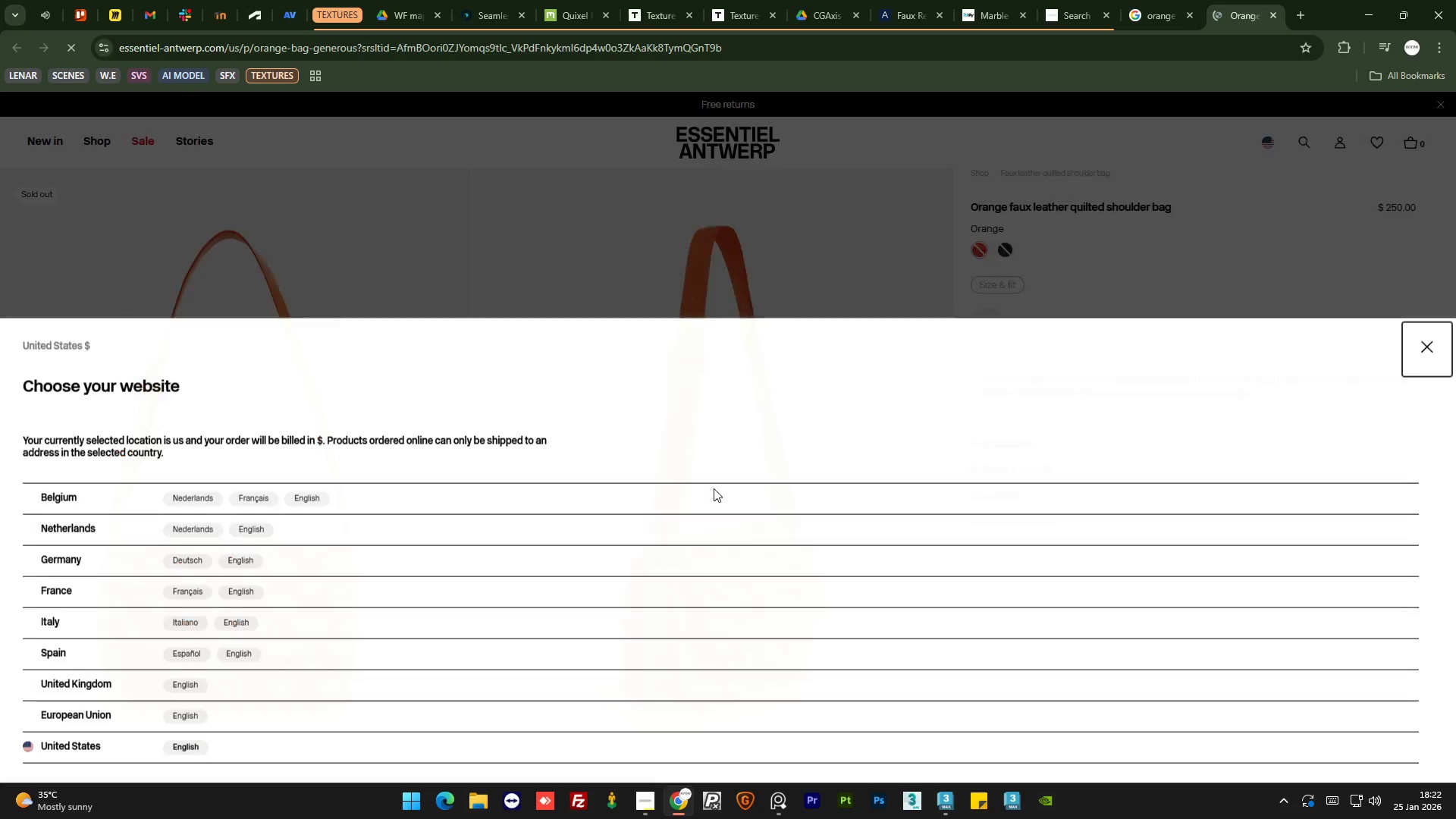 
scroll: coordinate [730, 454], scroll_direction: down, amount: 1.0
 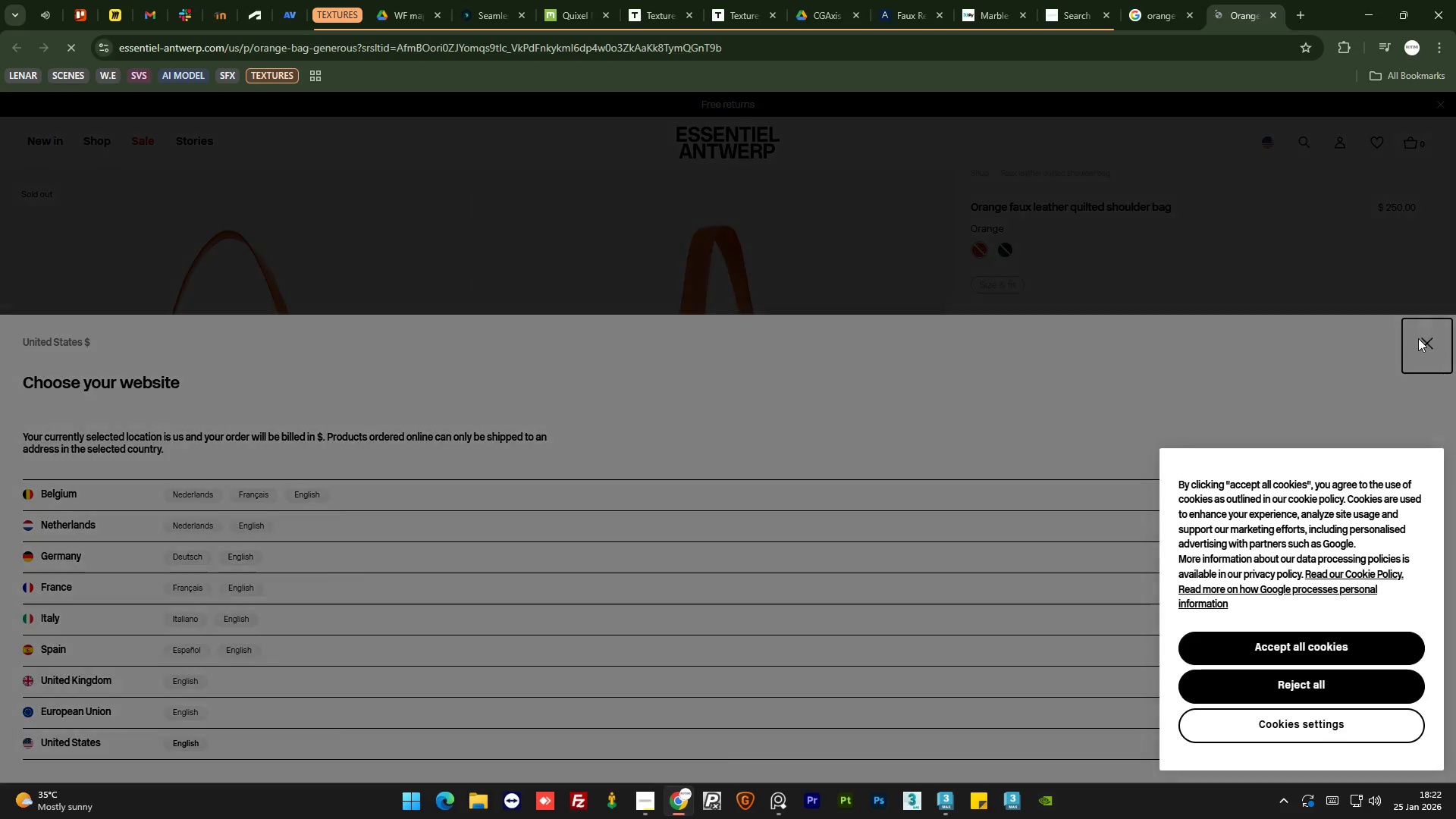 
left_click([1418, 338])
 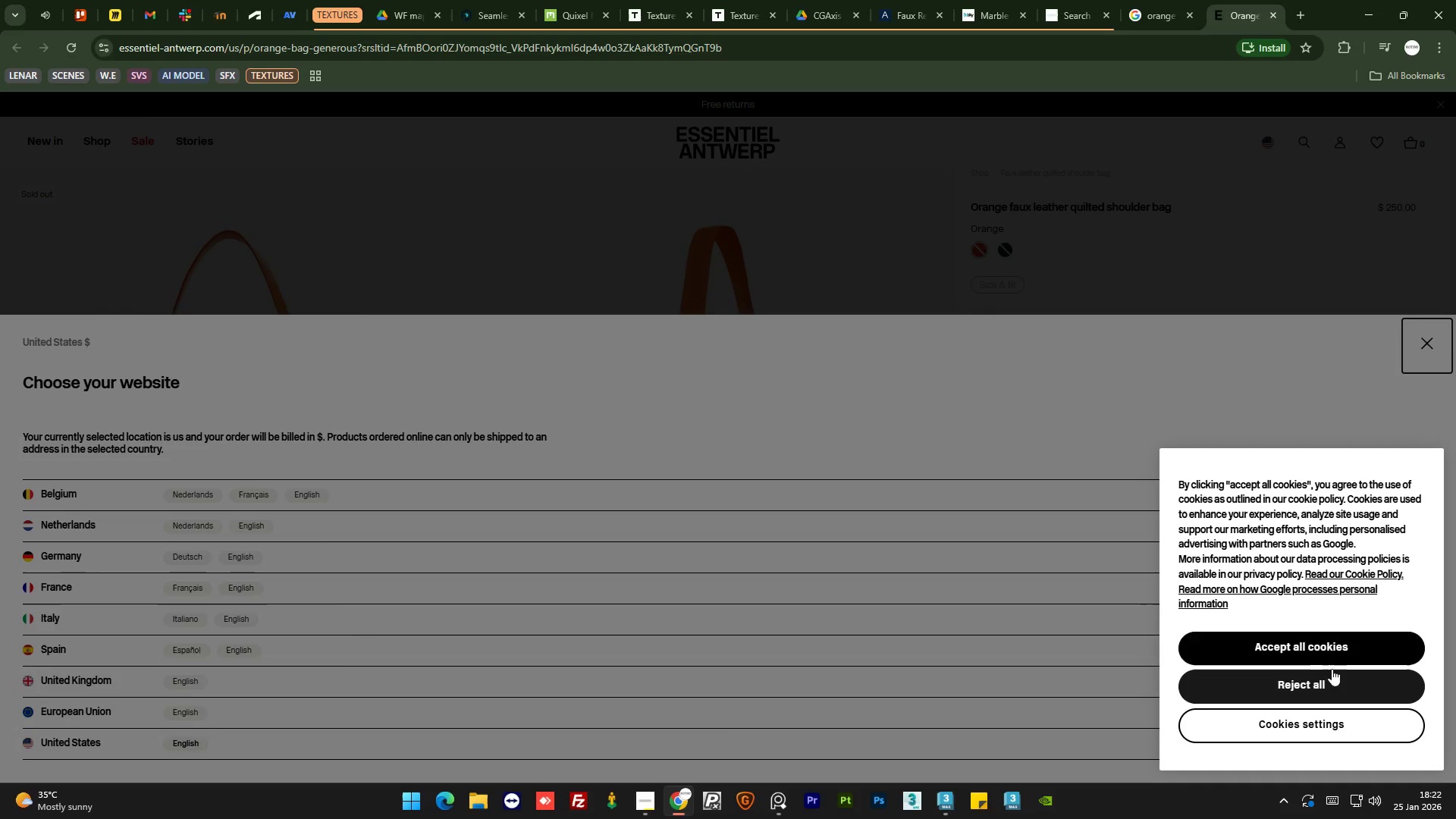 
left_click([1338, 653])
 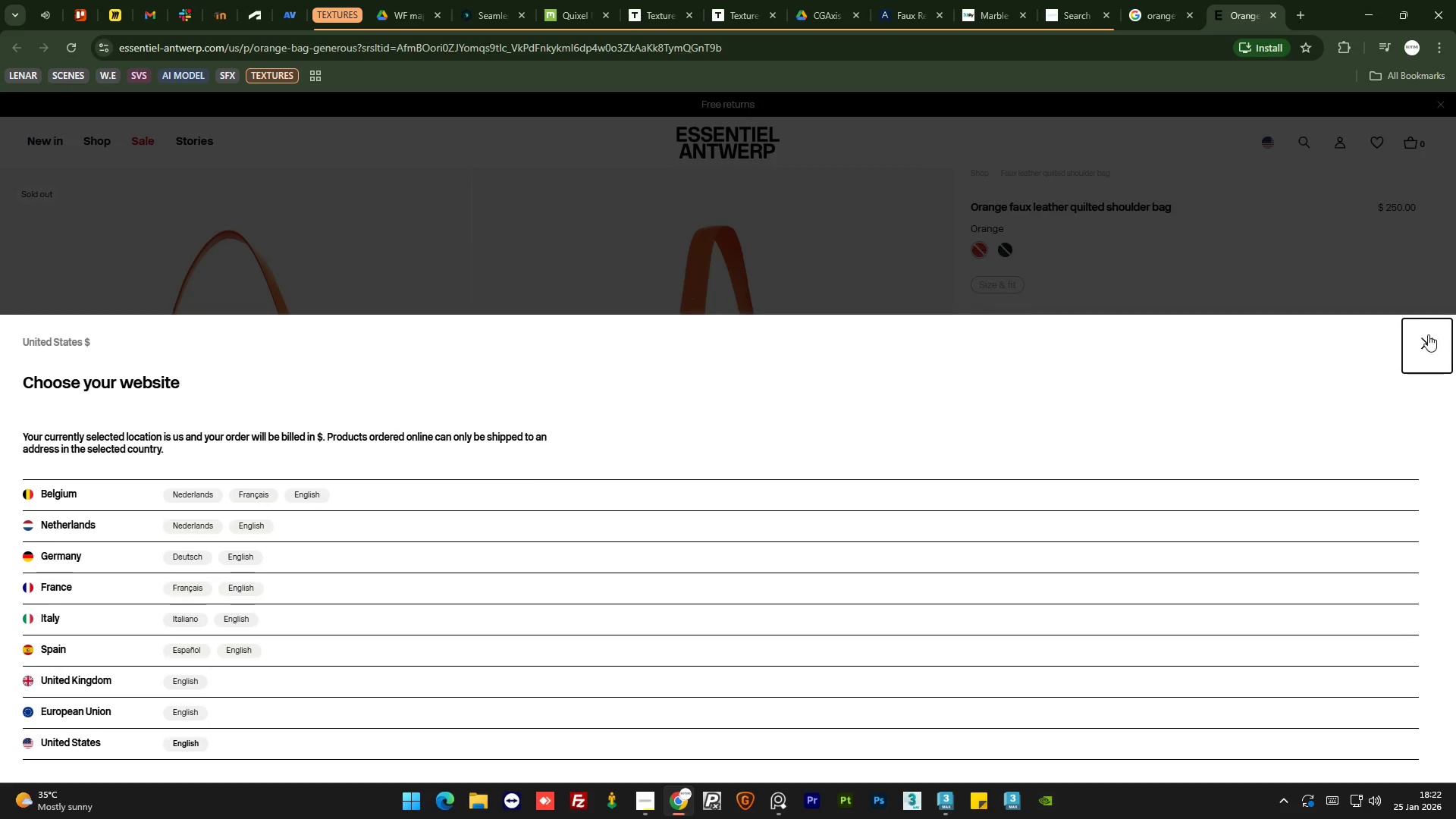 
left_click([1426, 336])
 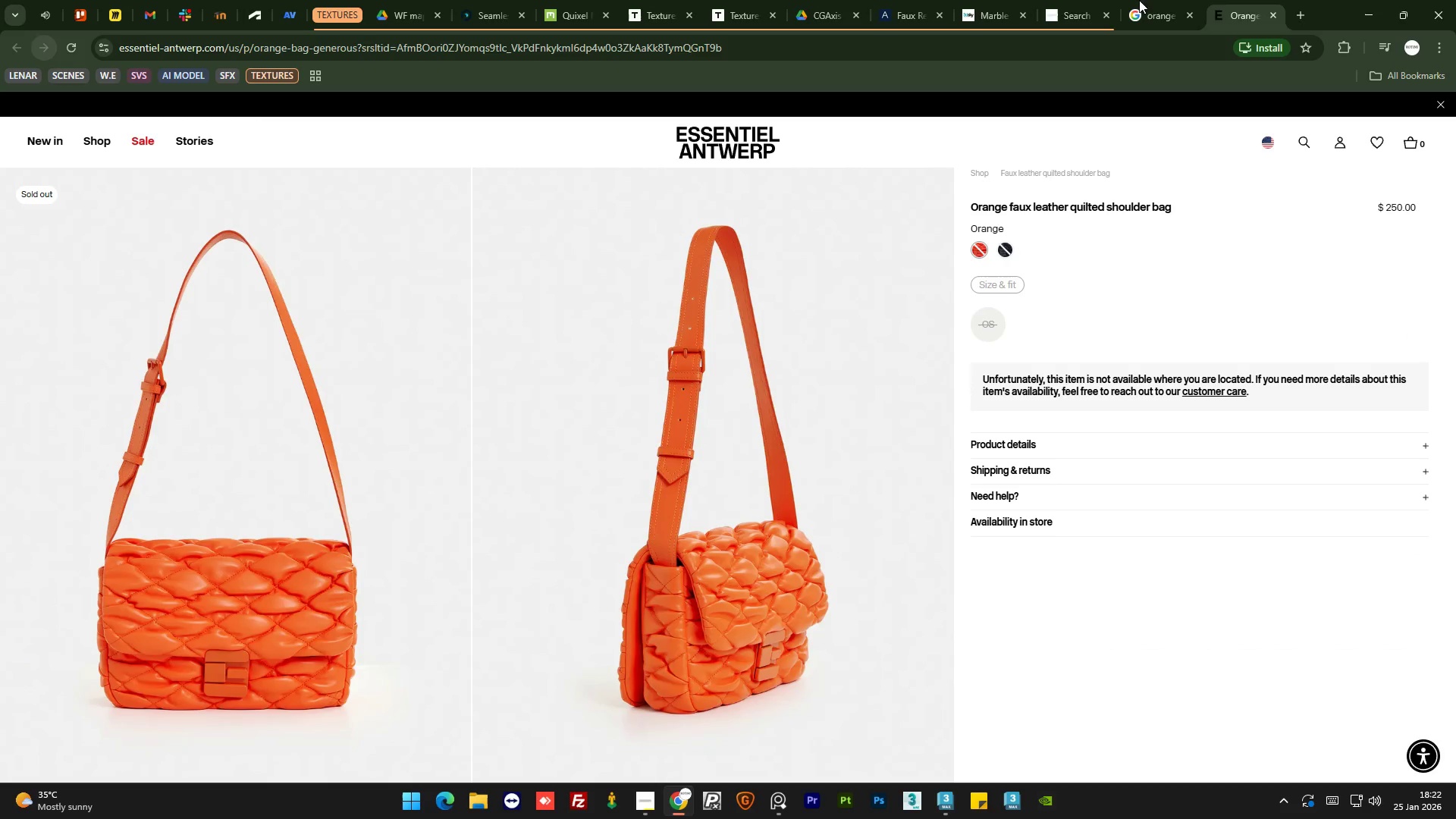 
left_click([1275, 16])
 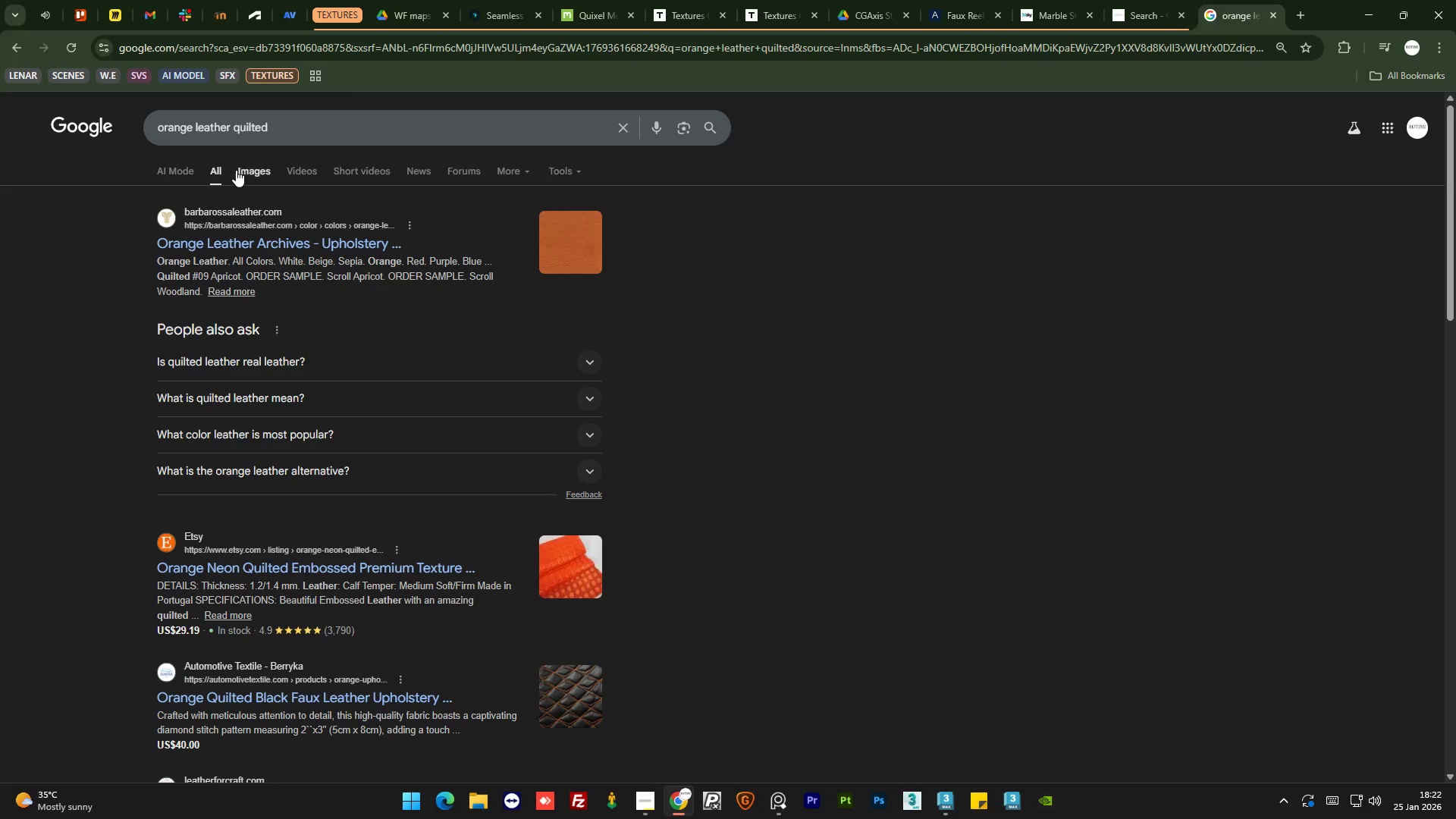 
left_click([253, 170])
 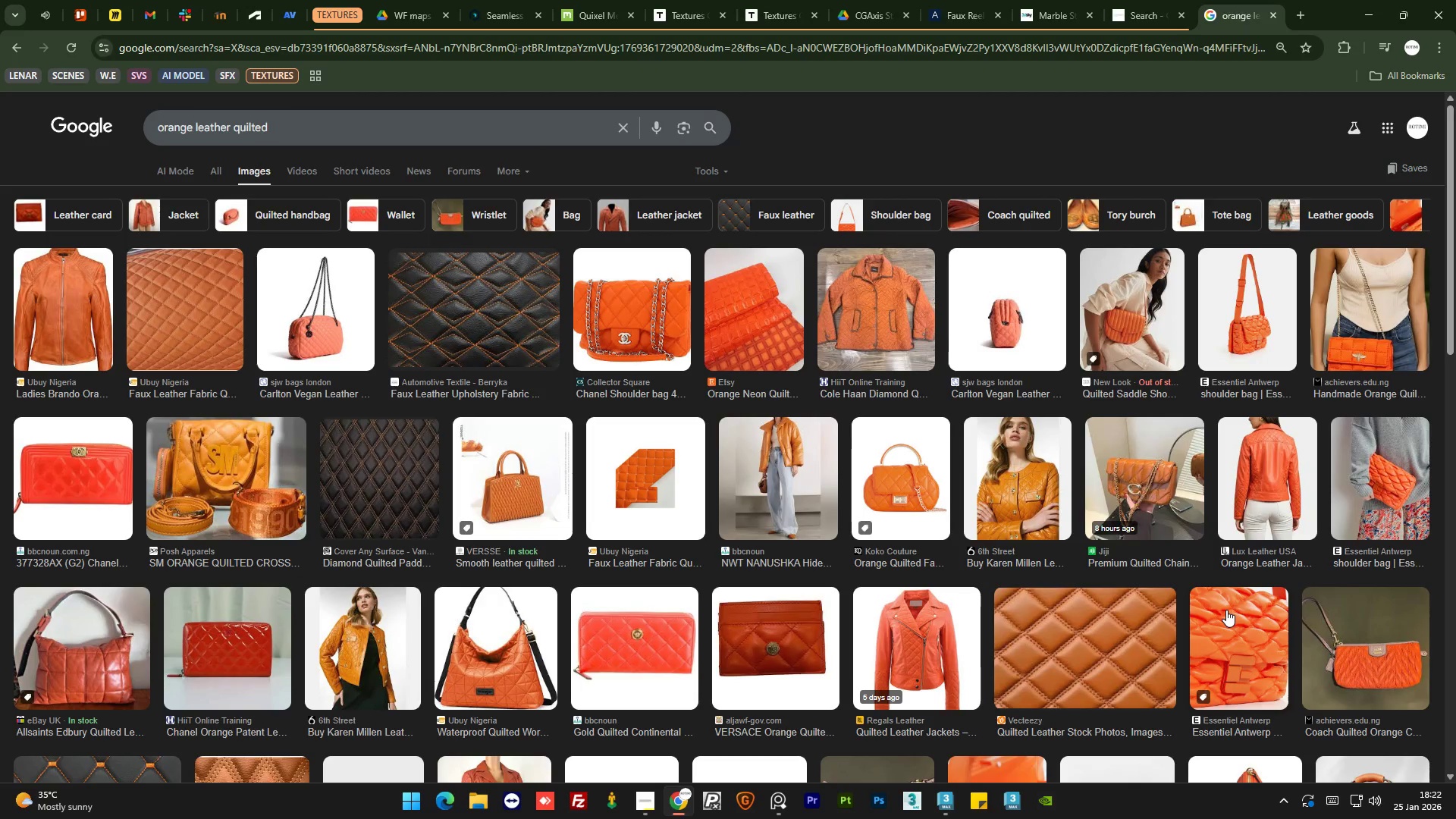 
wait(8.42)
 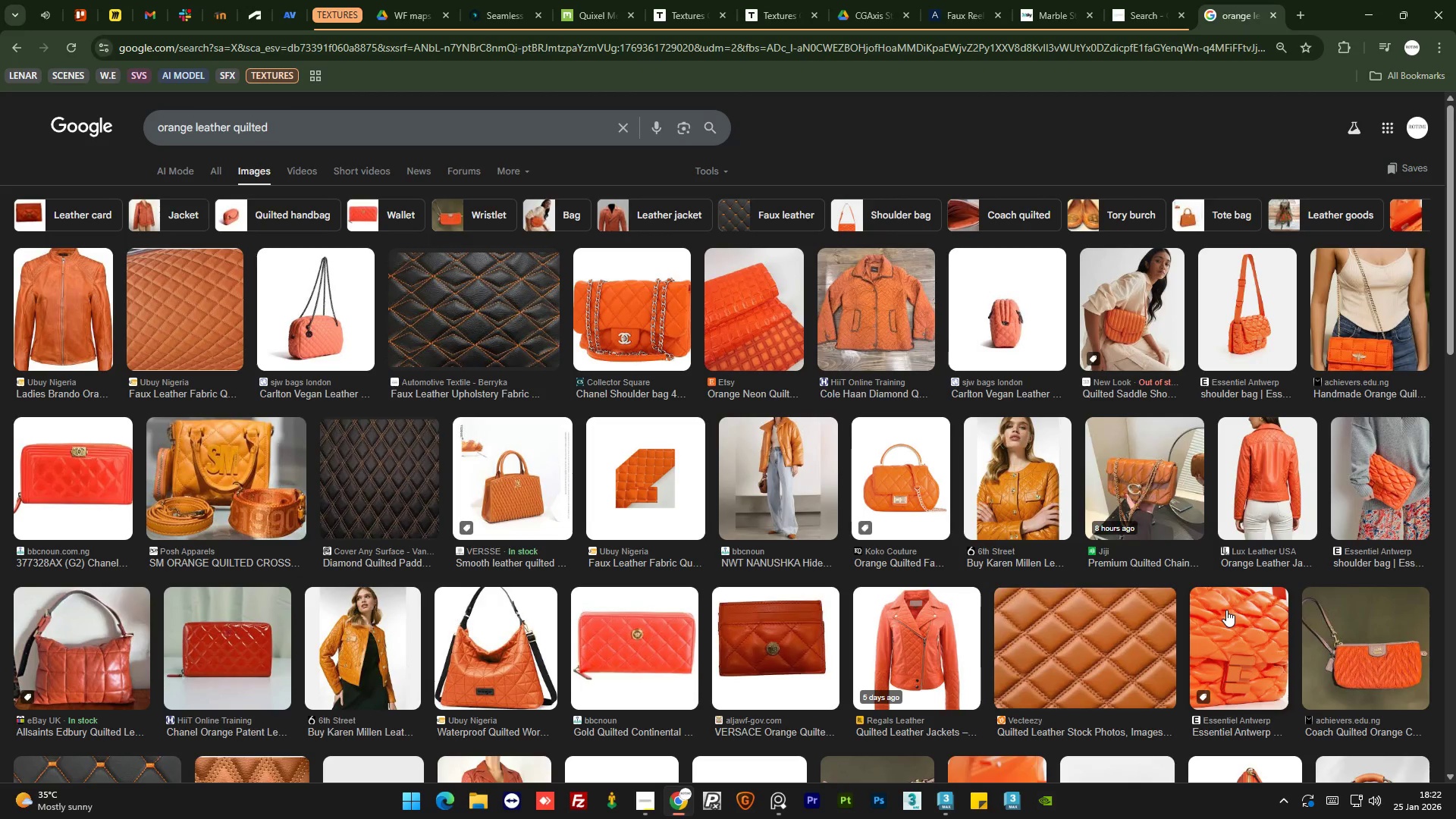 
left_click([638, 322])
 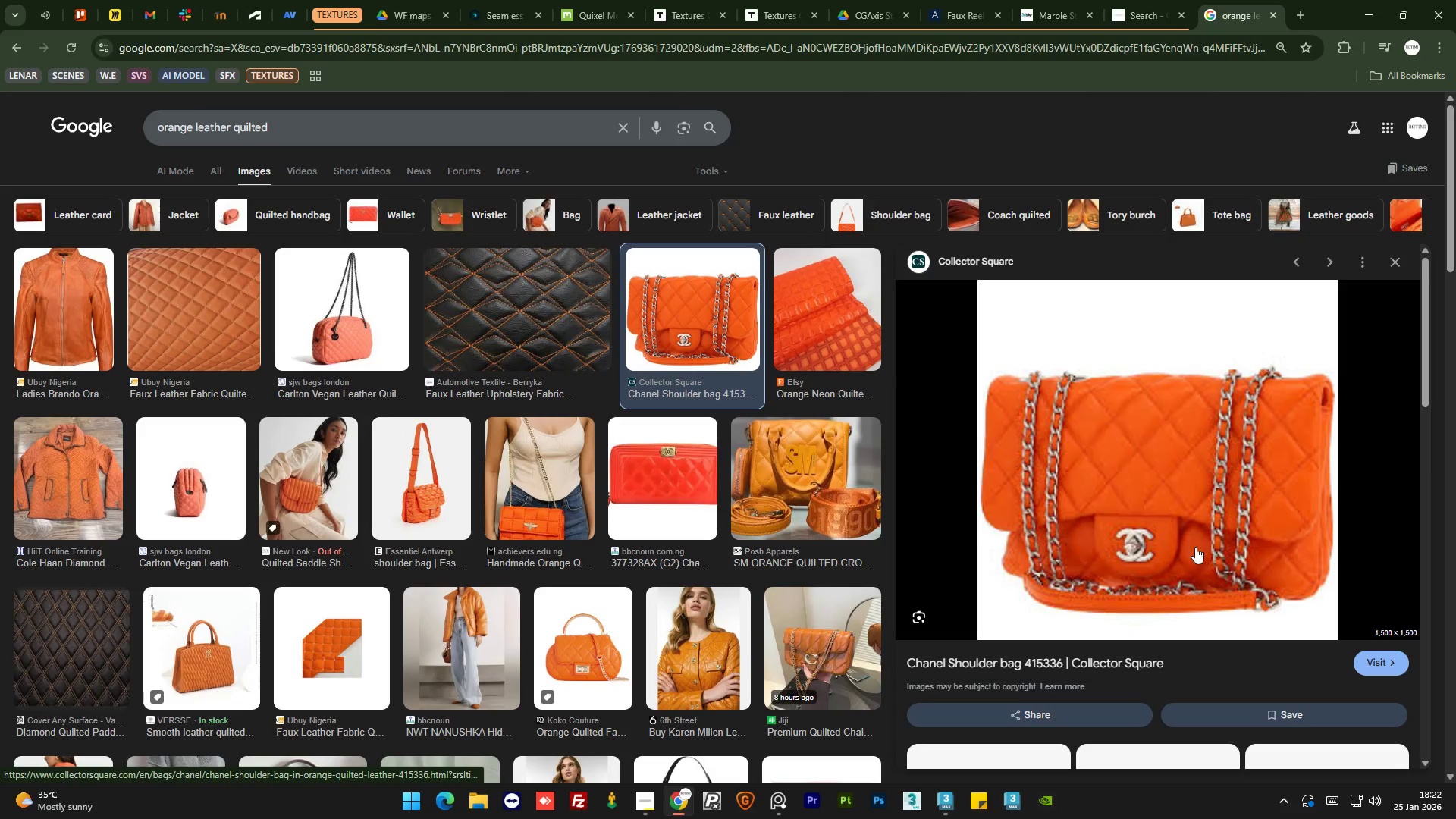 
key(NumpadMultiply)
 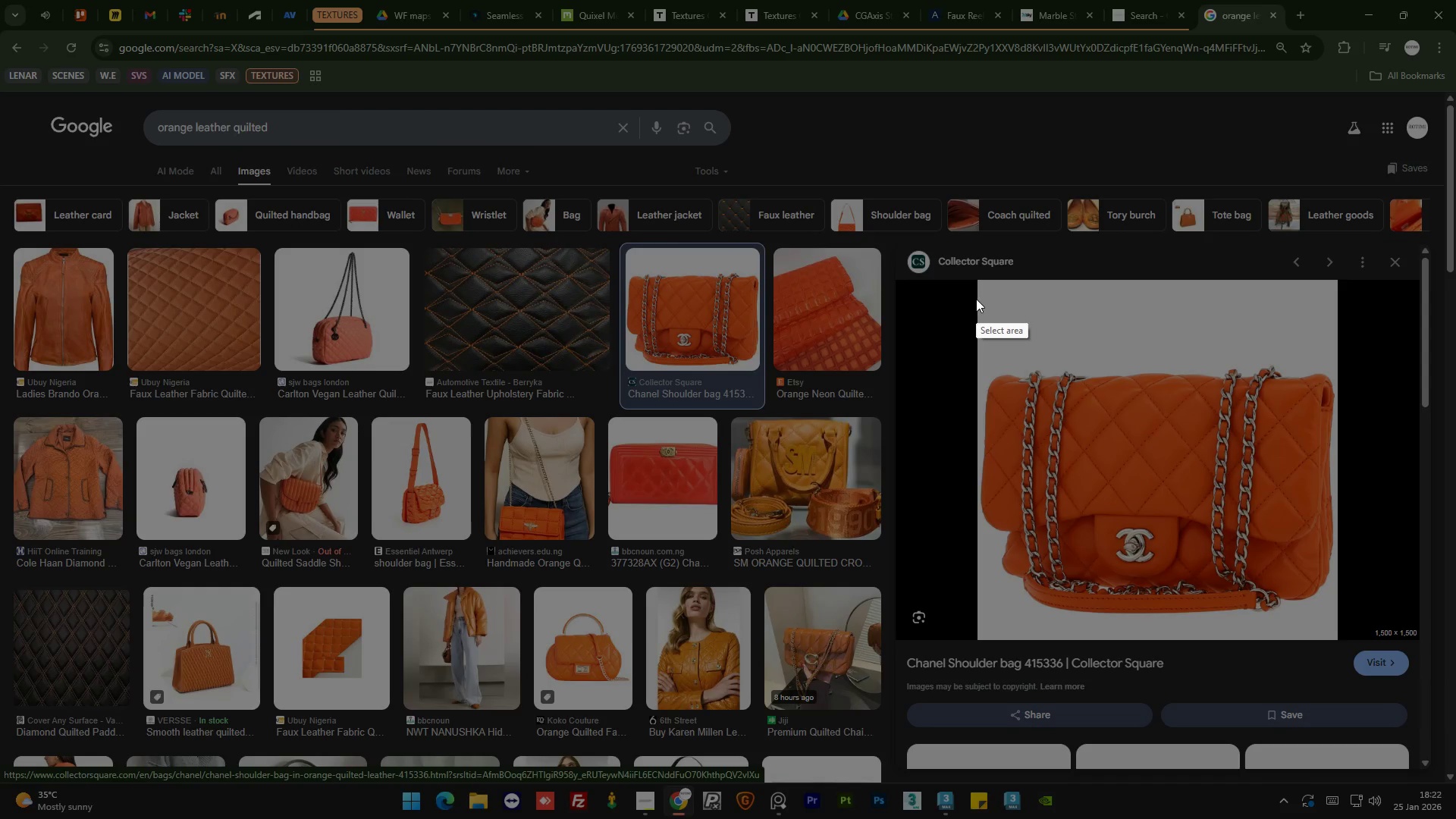 
left_click_drag(start_coordinate=[976, 300], to_coordinate=[1338, 640])
 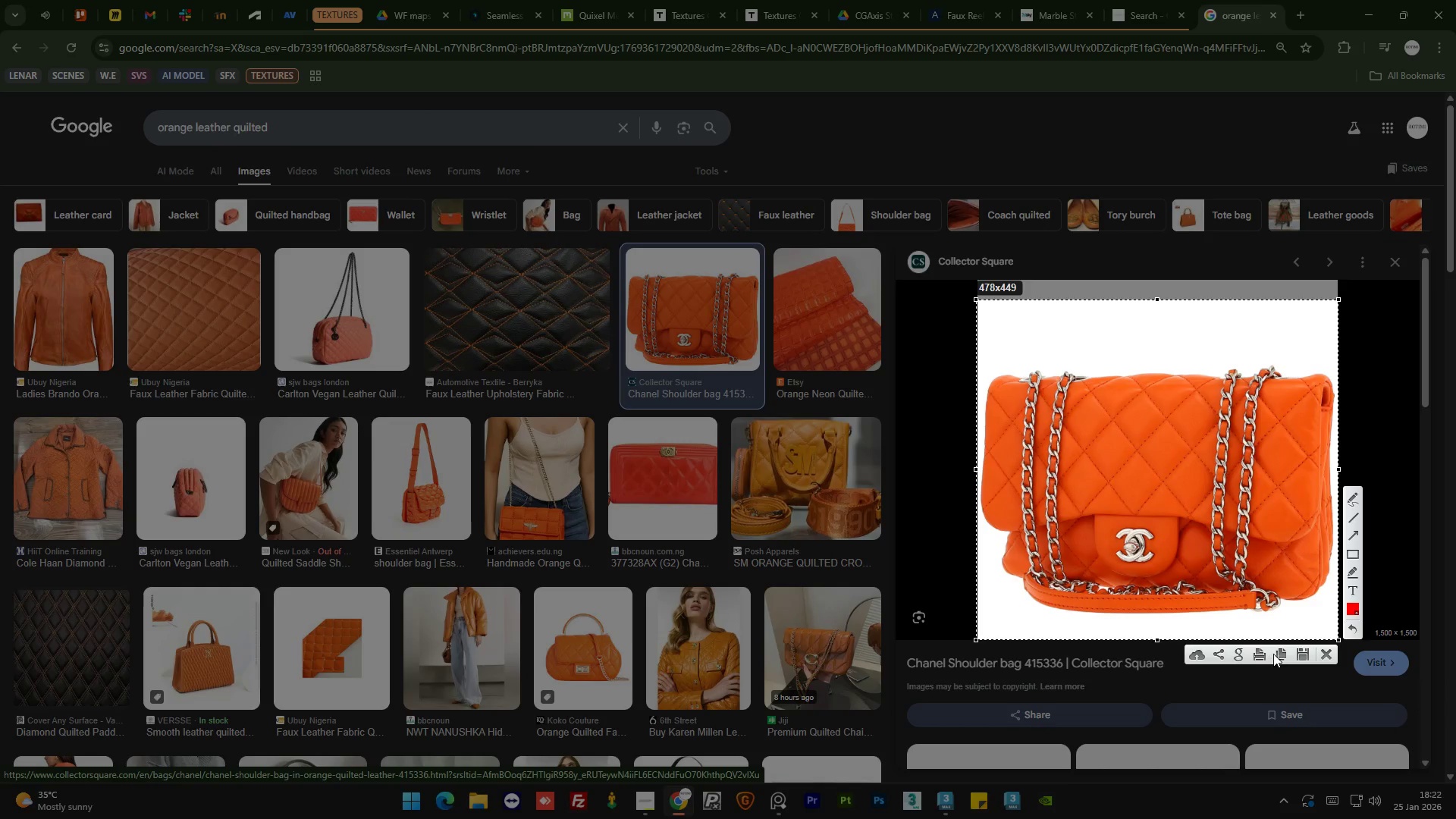 
left_click([1280, 654])
 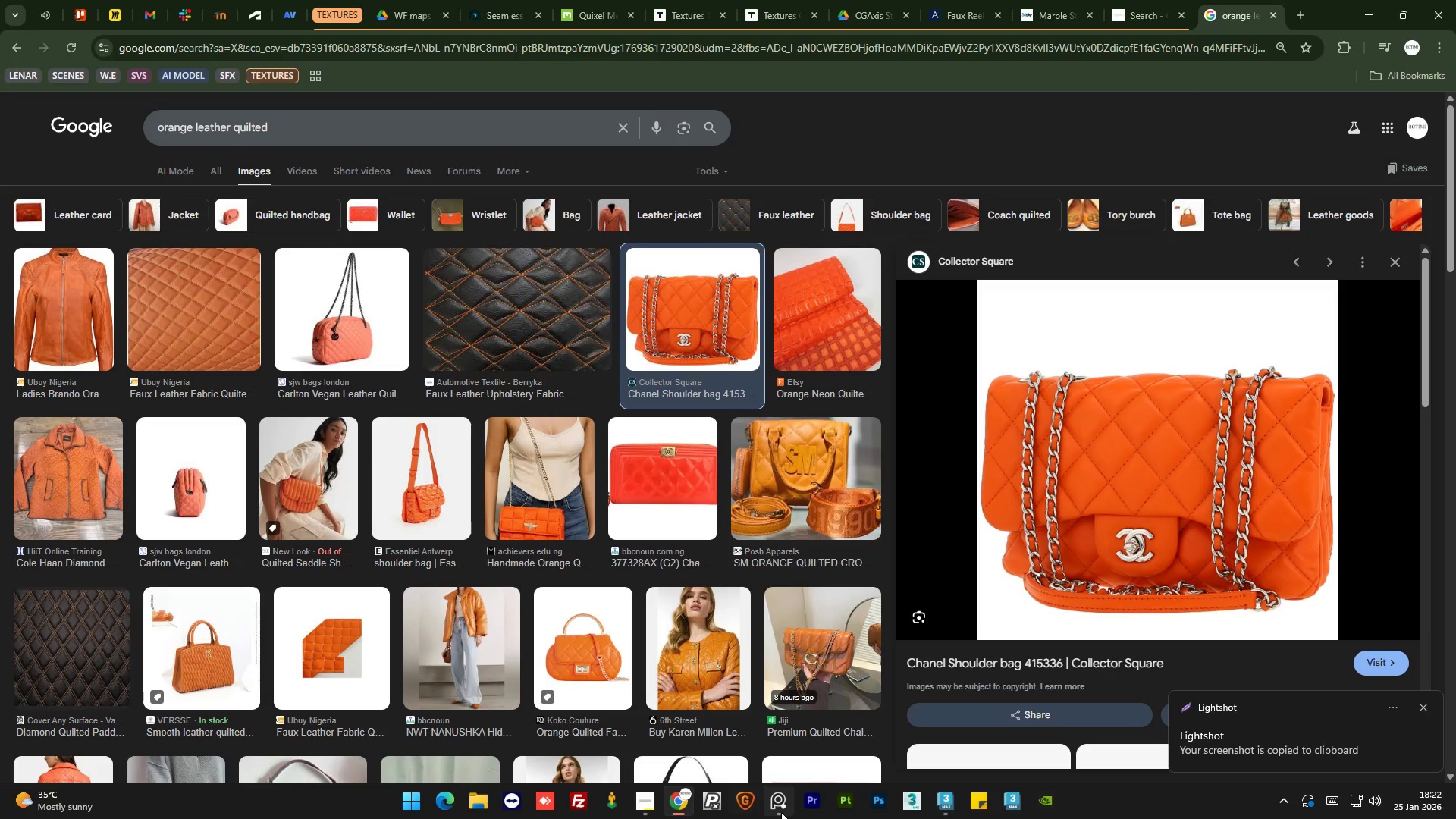 
left_click([780, 812])
 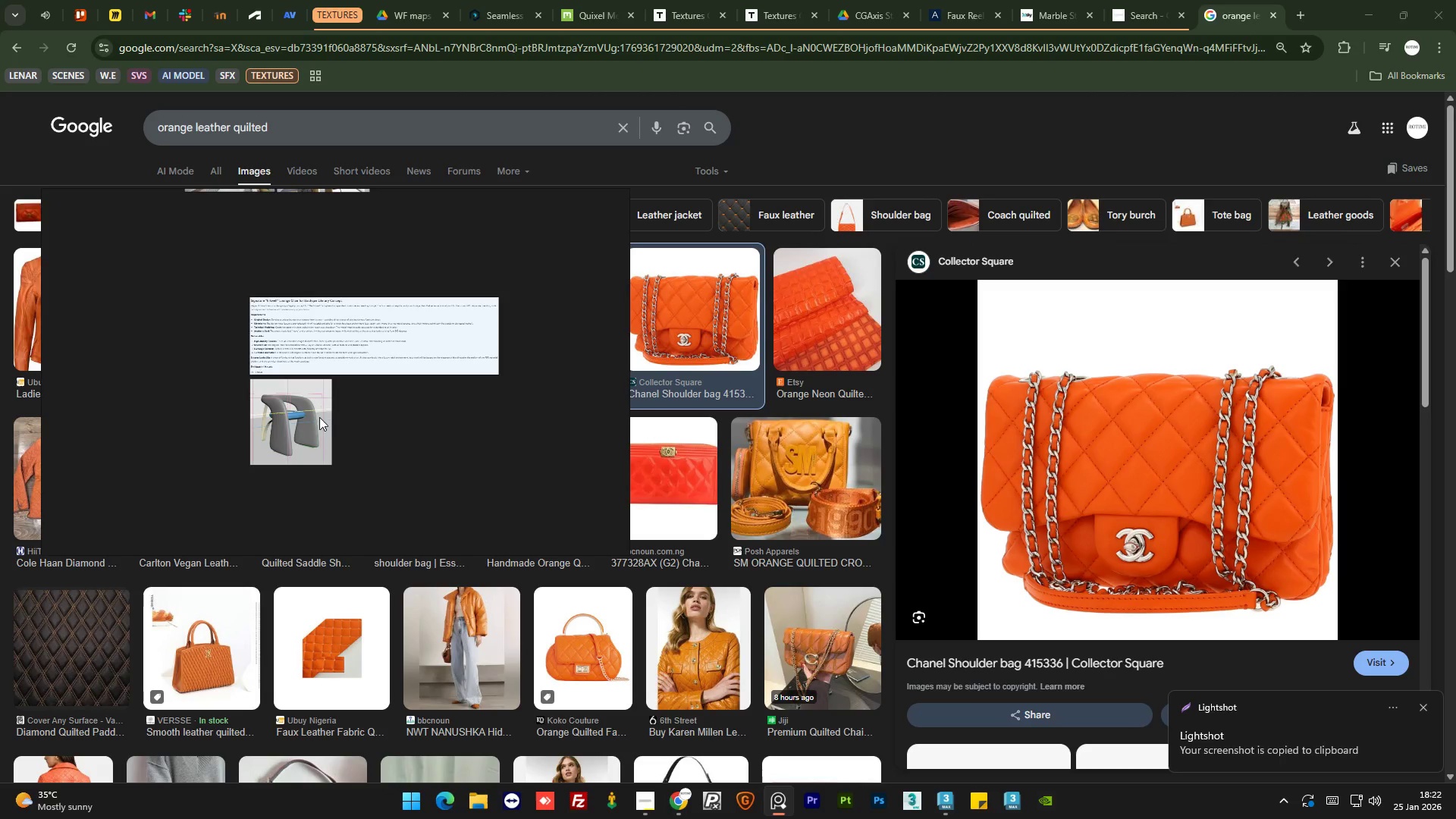 
left_click([349, 381])
 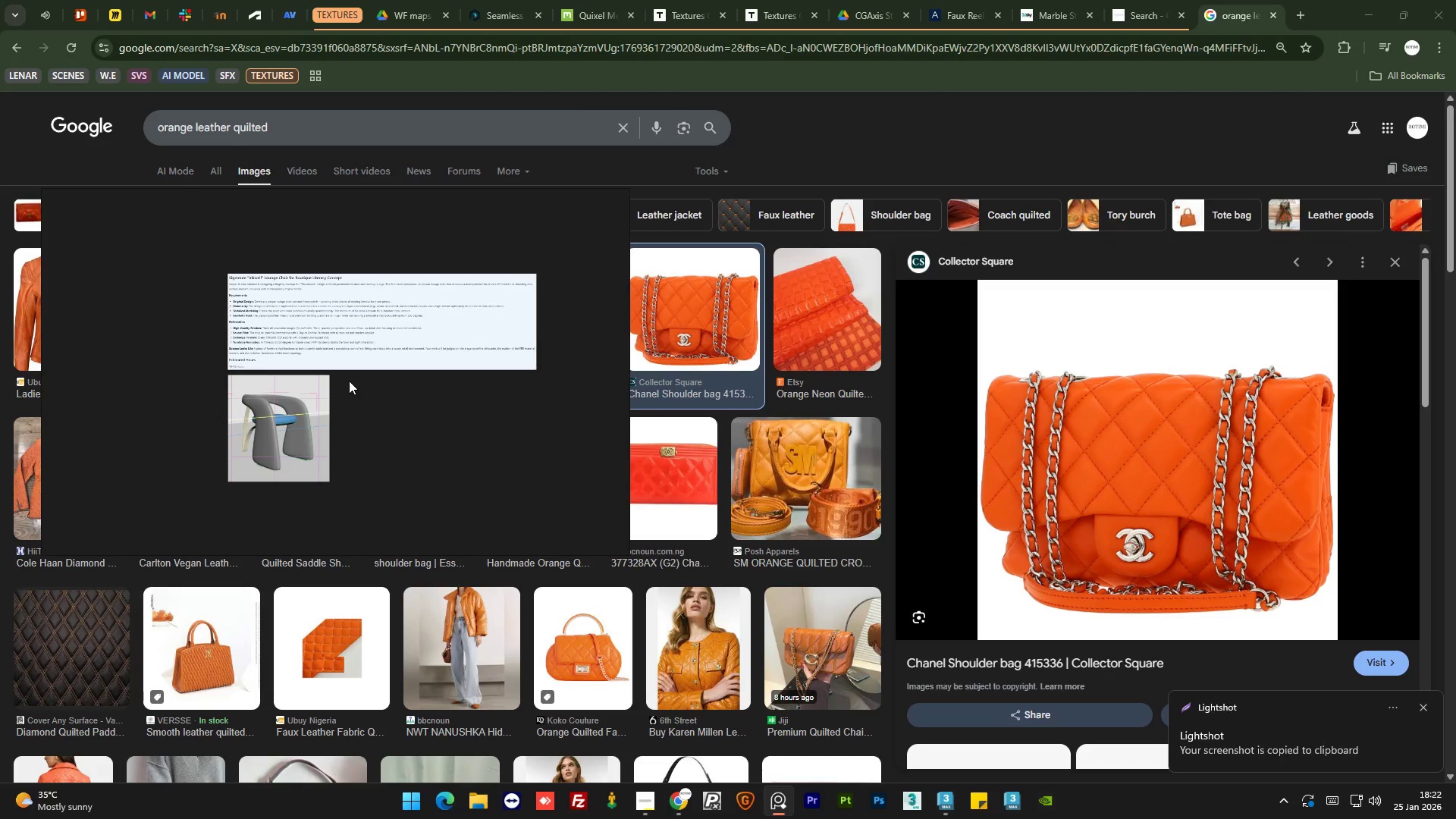 
scroll: coordinate [340, 397], scroll_direction: up, amount: 1.0
 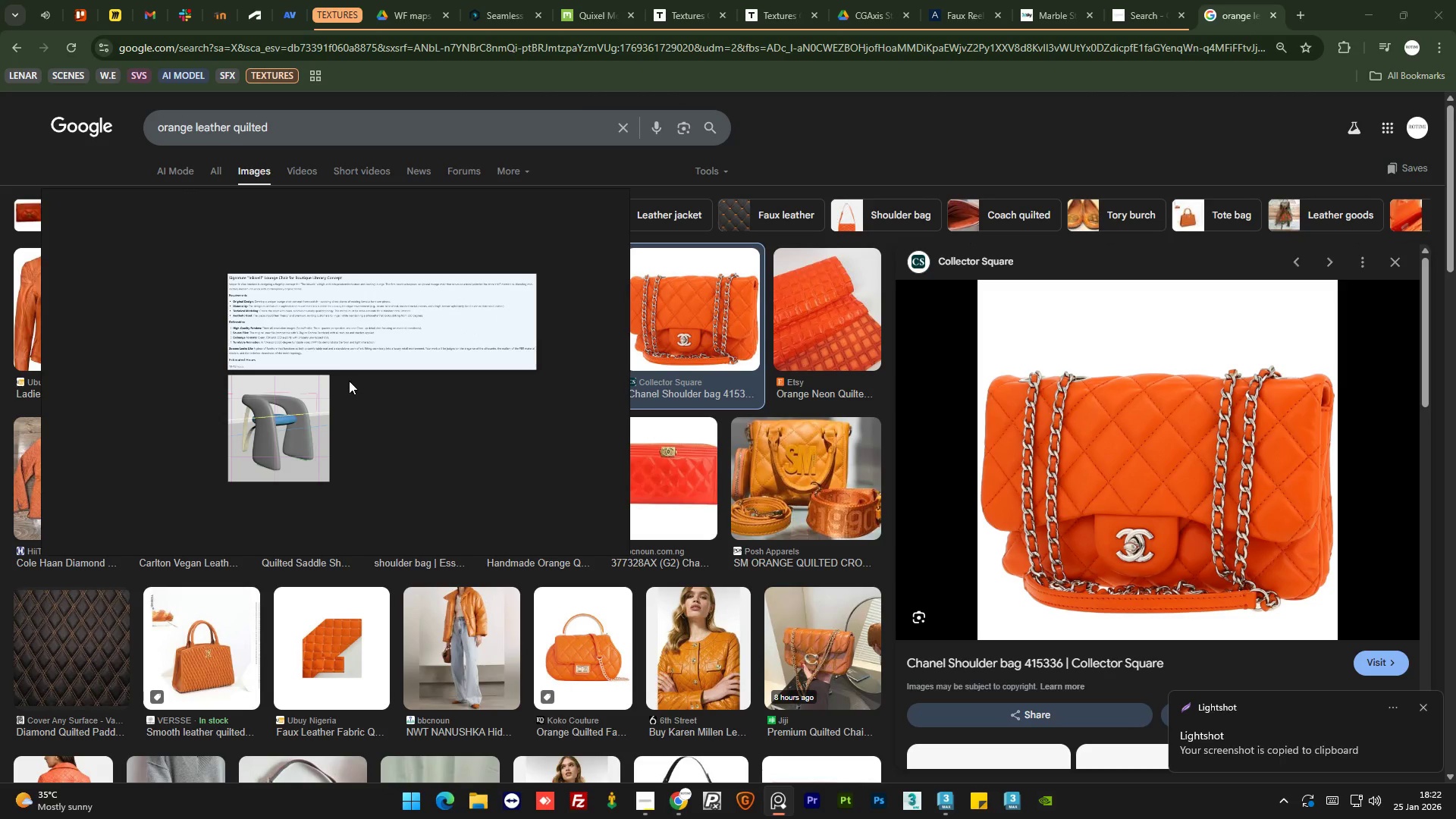 
key(Control+V)
 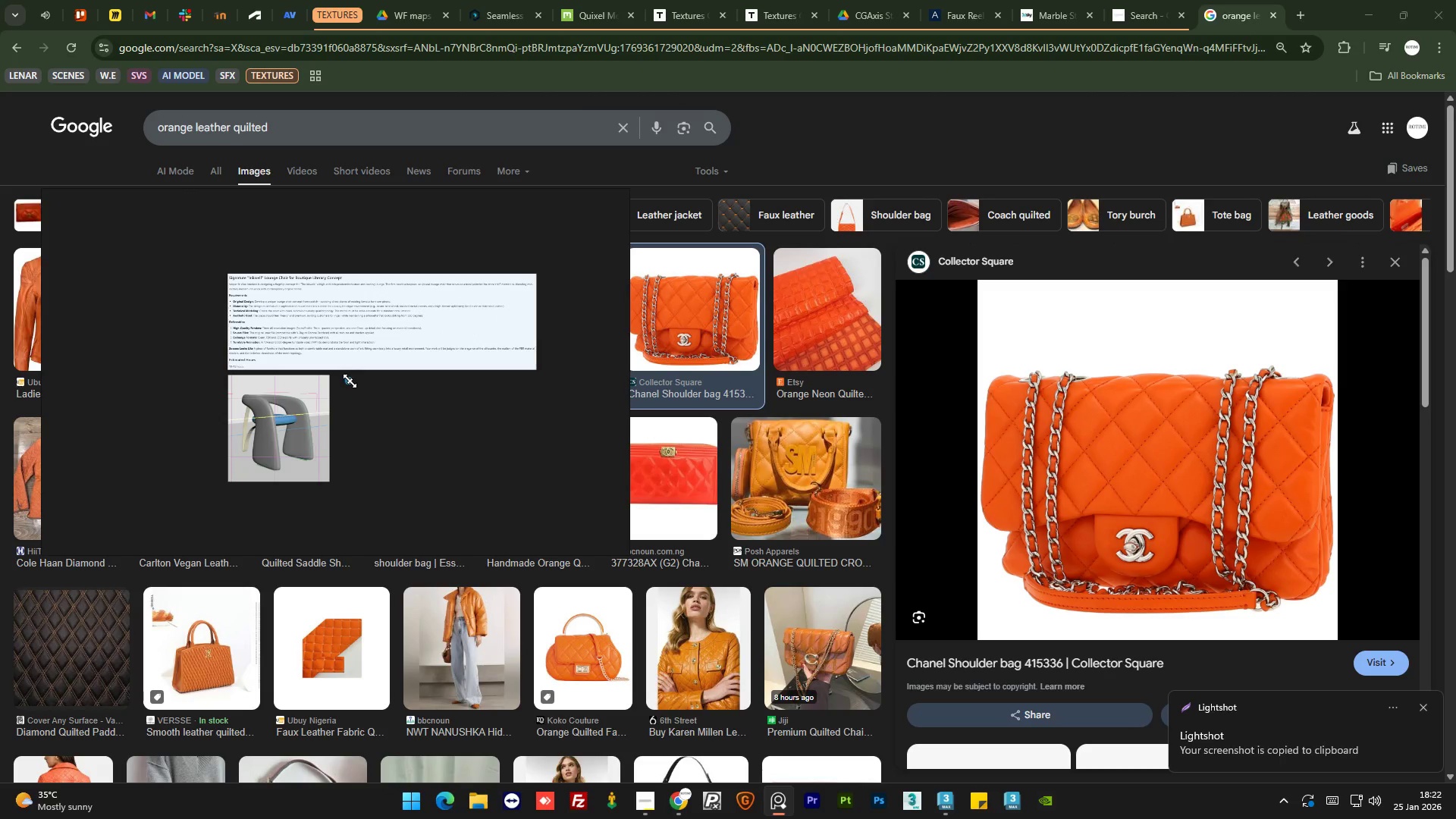 
left_click_drag(start_coordinate=[350, 381], to_coordinate=[467, 464])
 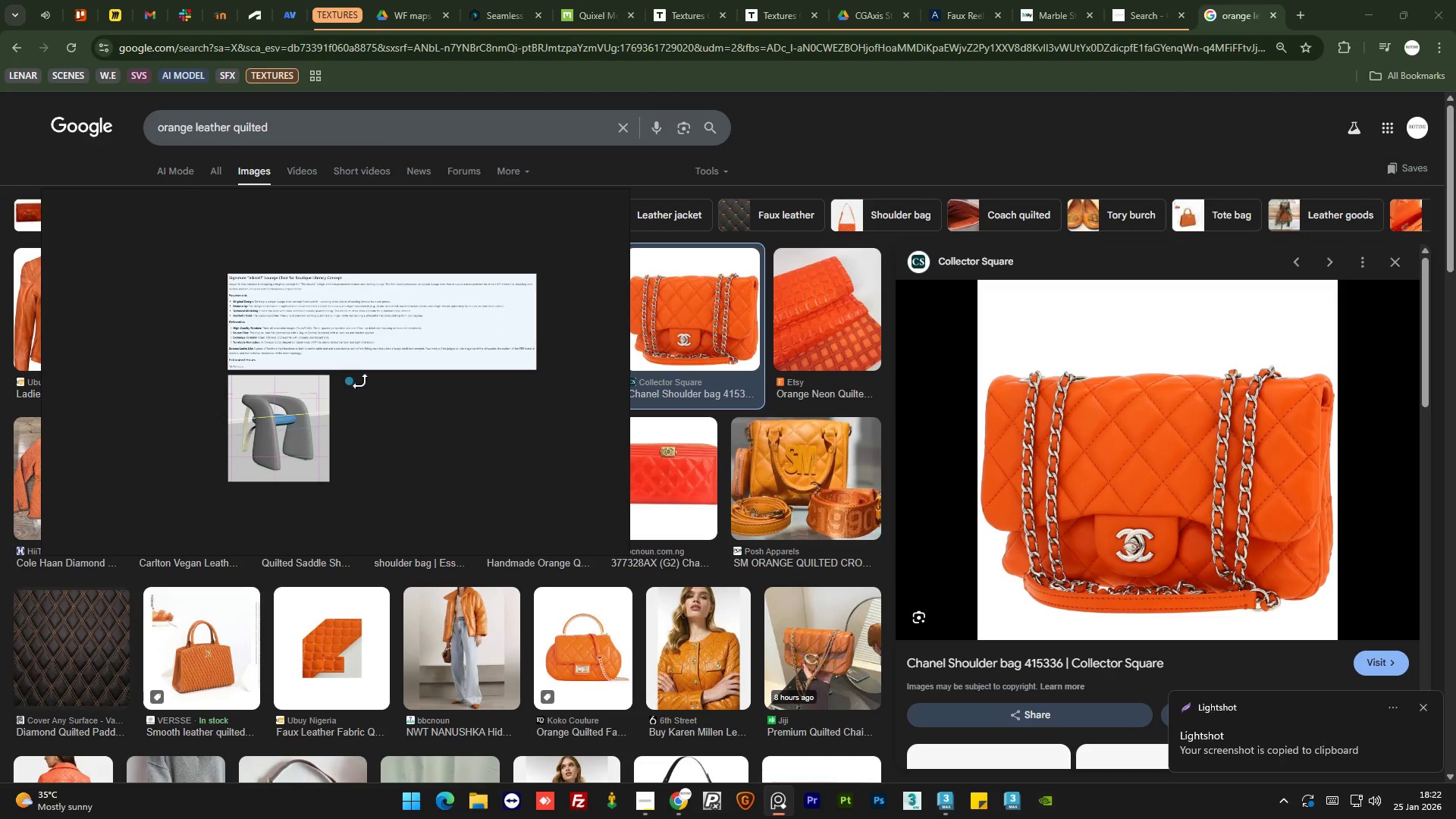 
scroll: coordinate [360, 382], scroll_direction: up, amount: 5.0
 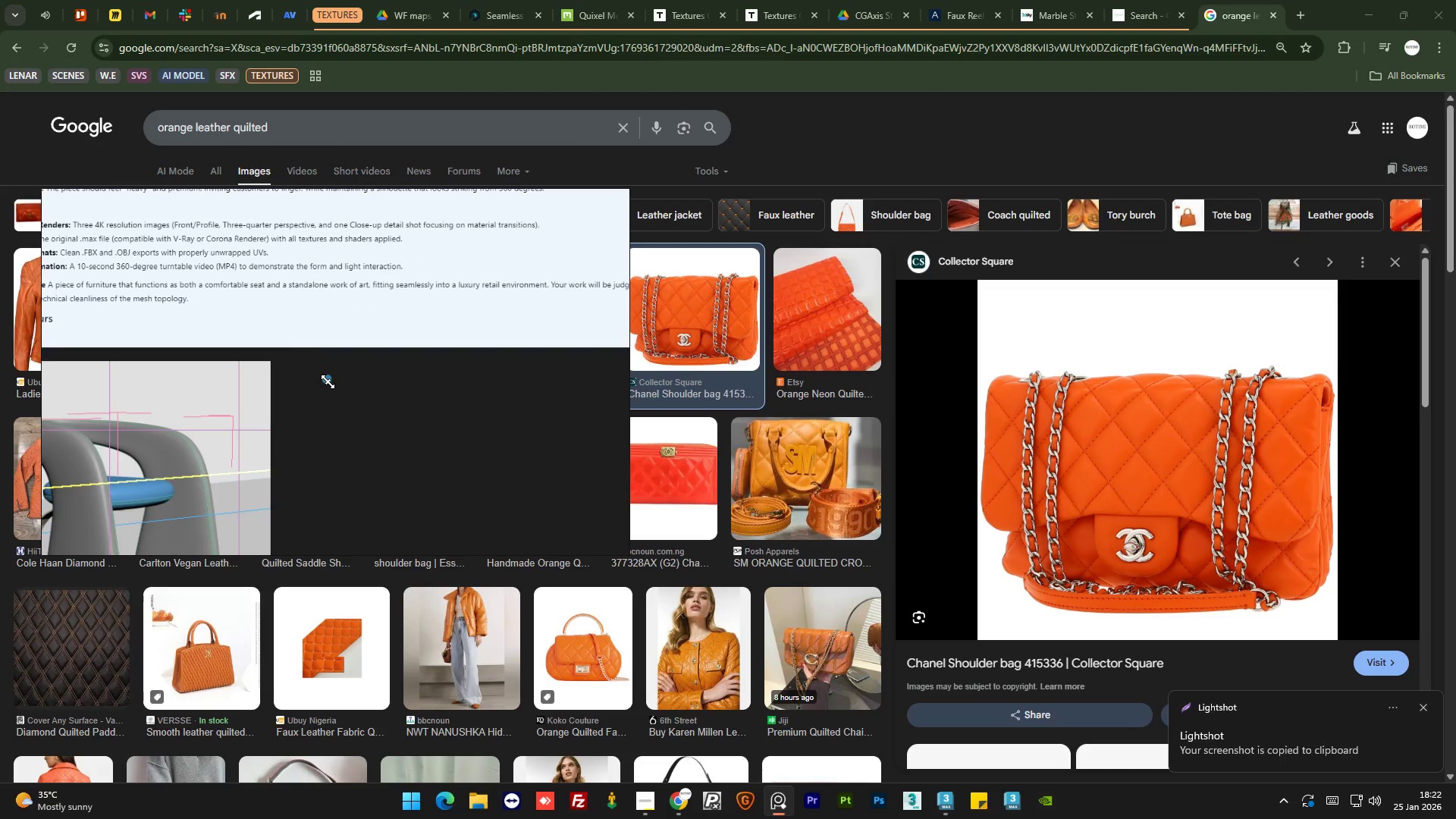 
left_click_drag(start_coordinate=[328, 382], to_coordinate=[499, 510])
 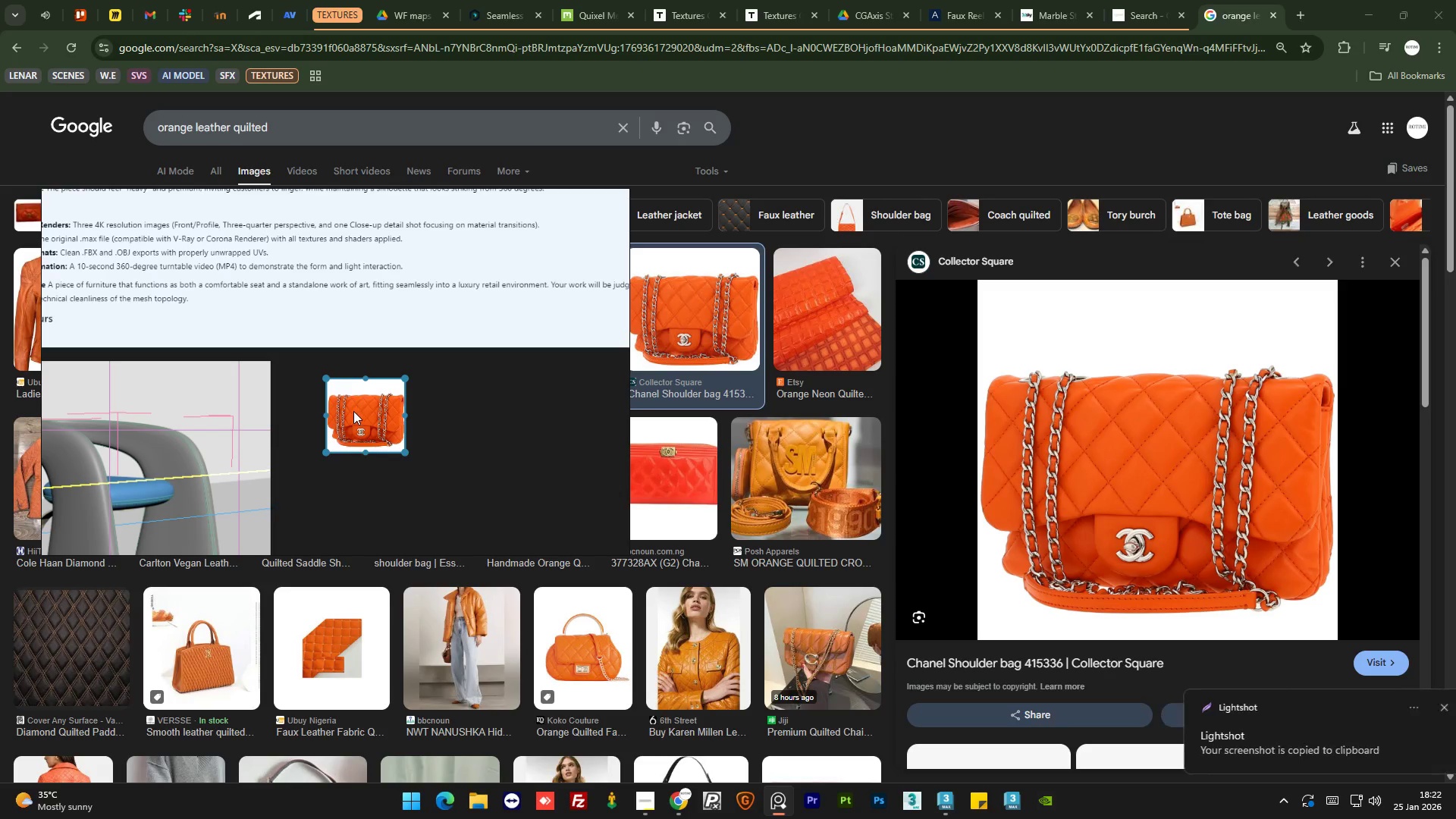 
left_click_drag(start_coordinate=[353, 411], to_coordinate=[248, 397])
 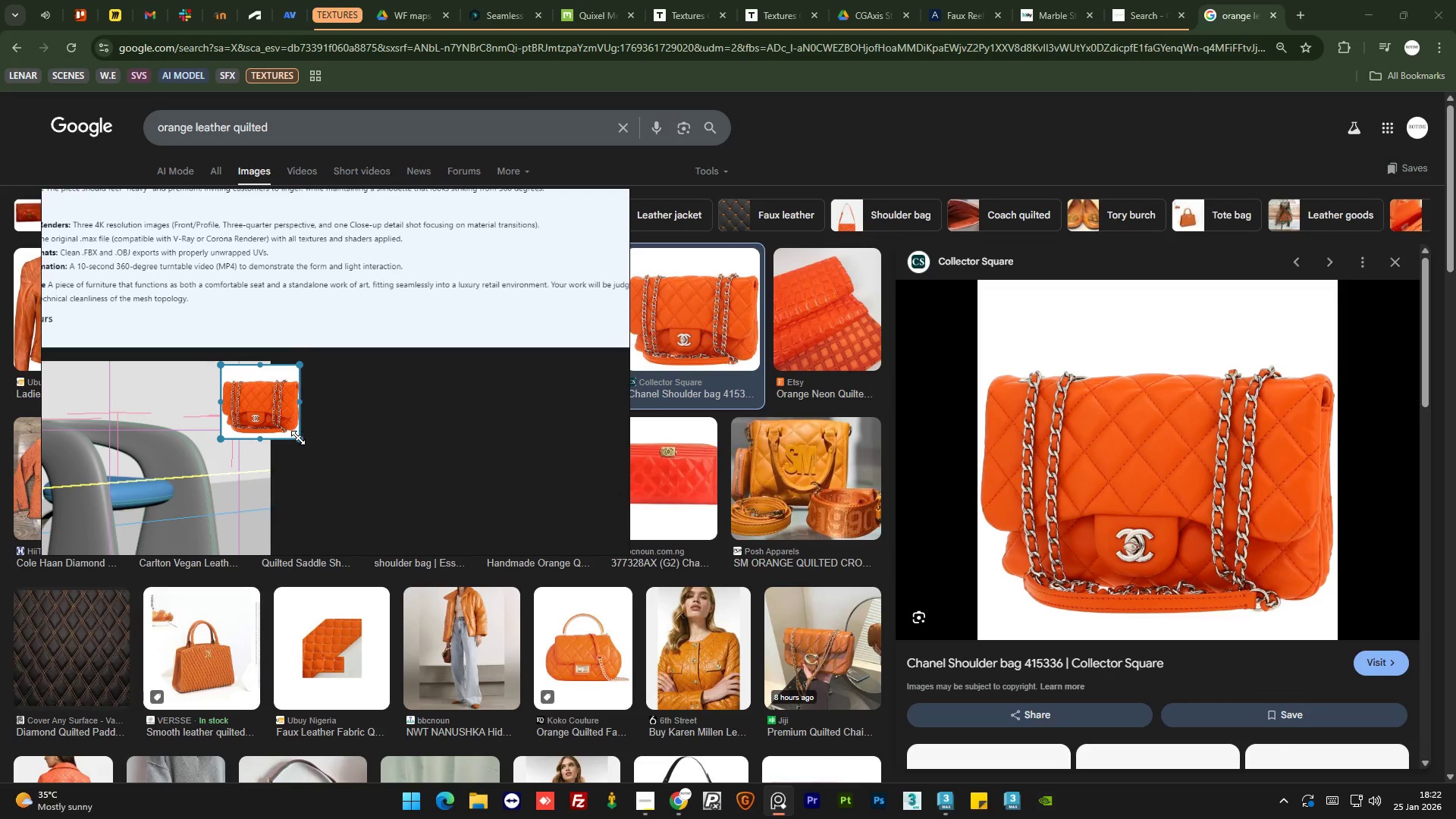 
left_click_drag(start_coordinate=[299, 438], to_coordinate=[383, 482])
 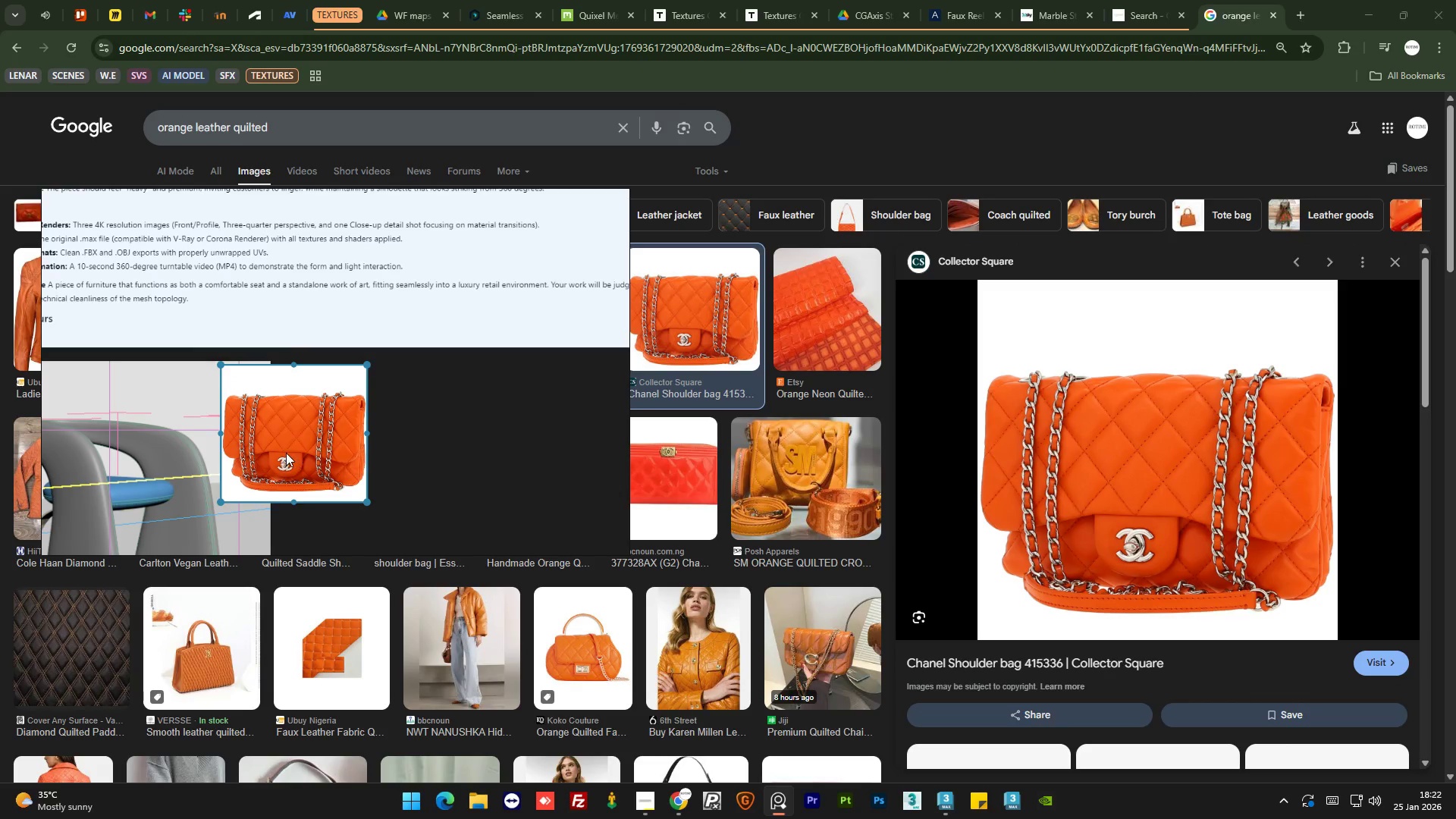 
left_click_drag(start_coordinate=[287, 453], to_coordinate=[272, 444])
 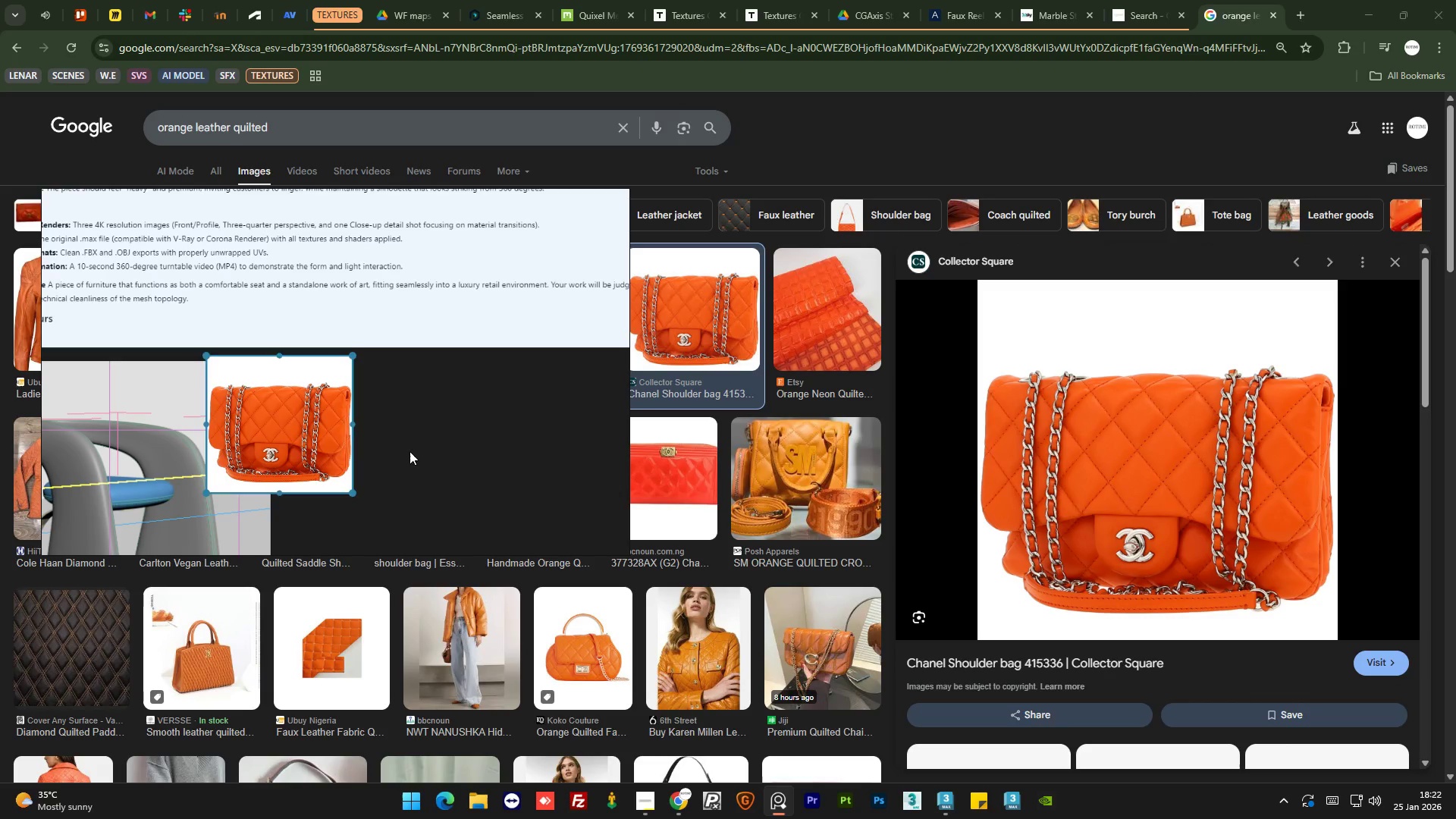 
double_click([415, 452])
 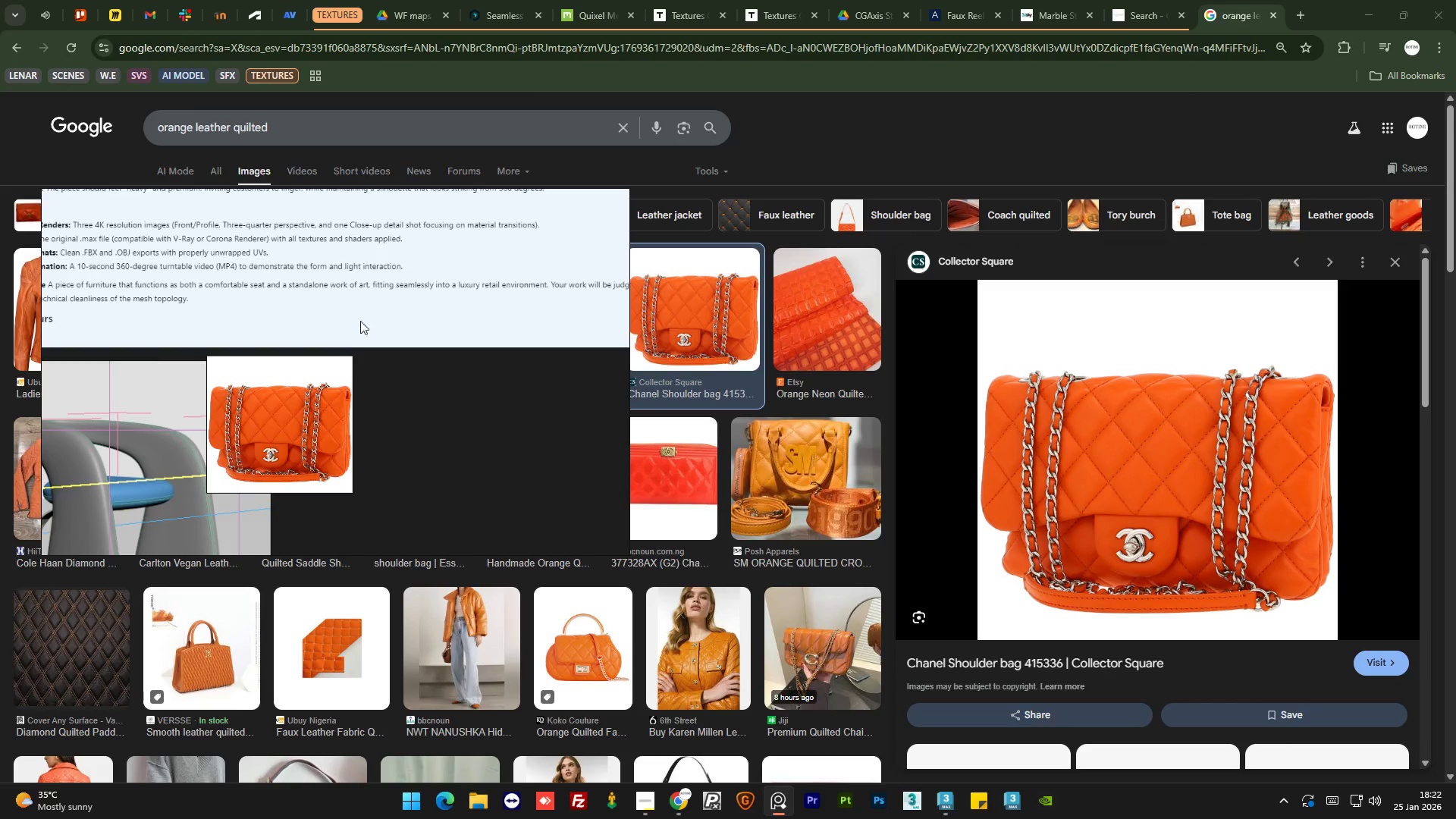 
scroll: coordinate [294, 343], scroll_direction: up, amount: 1.0
 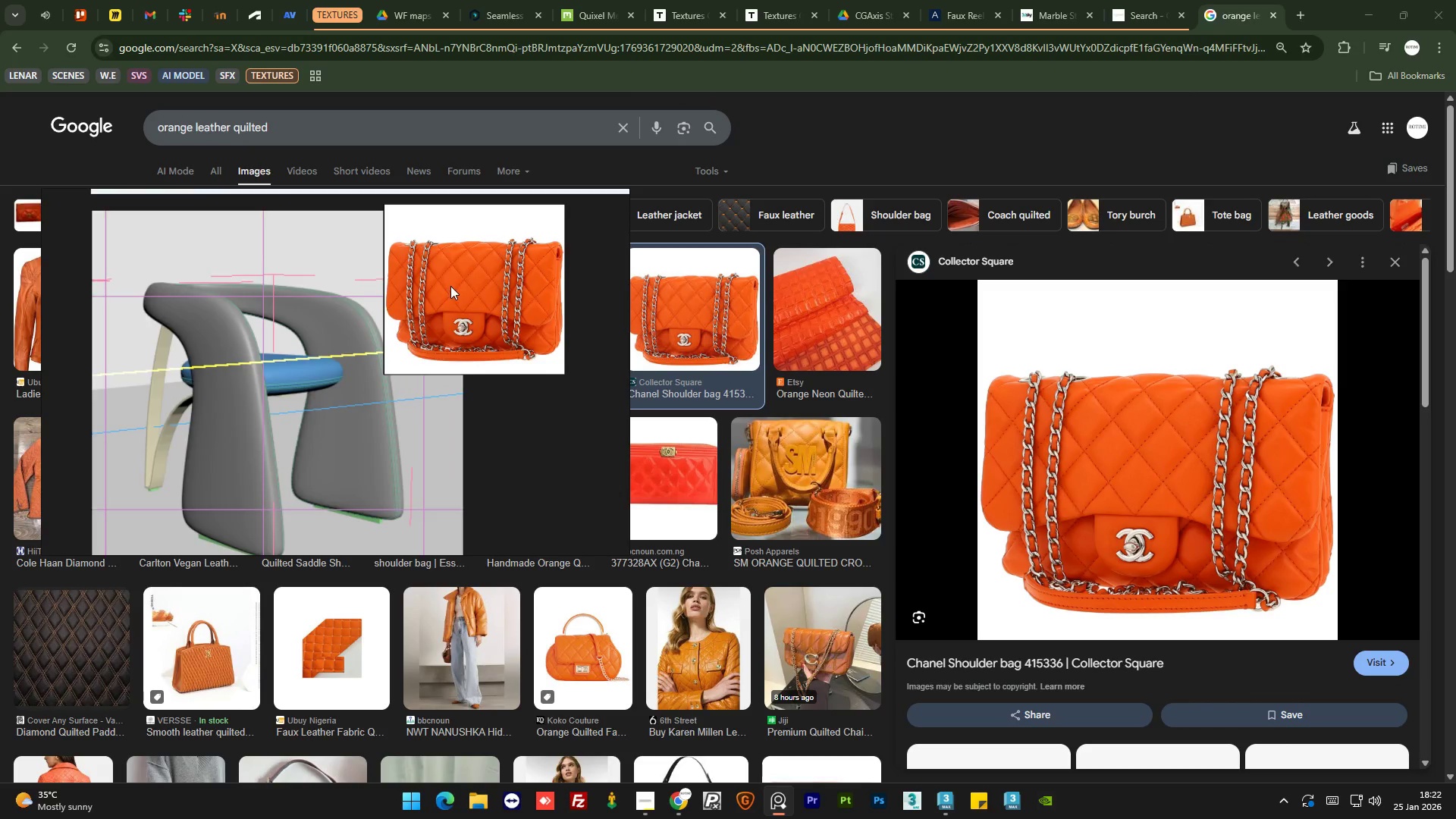 
scroll: coordinate [450, 286], scroll_direction: down, amount: 1.0
 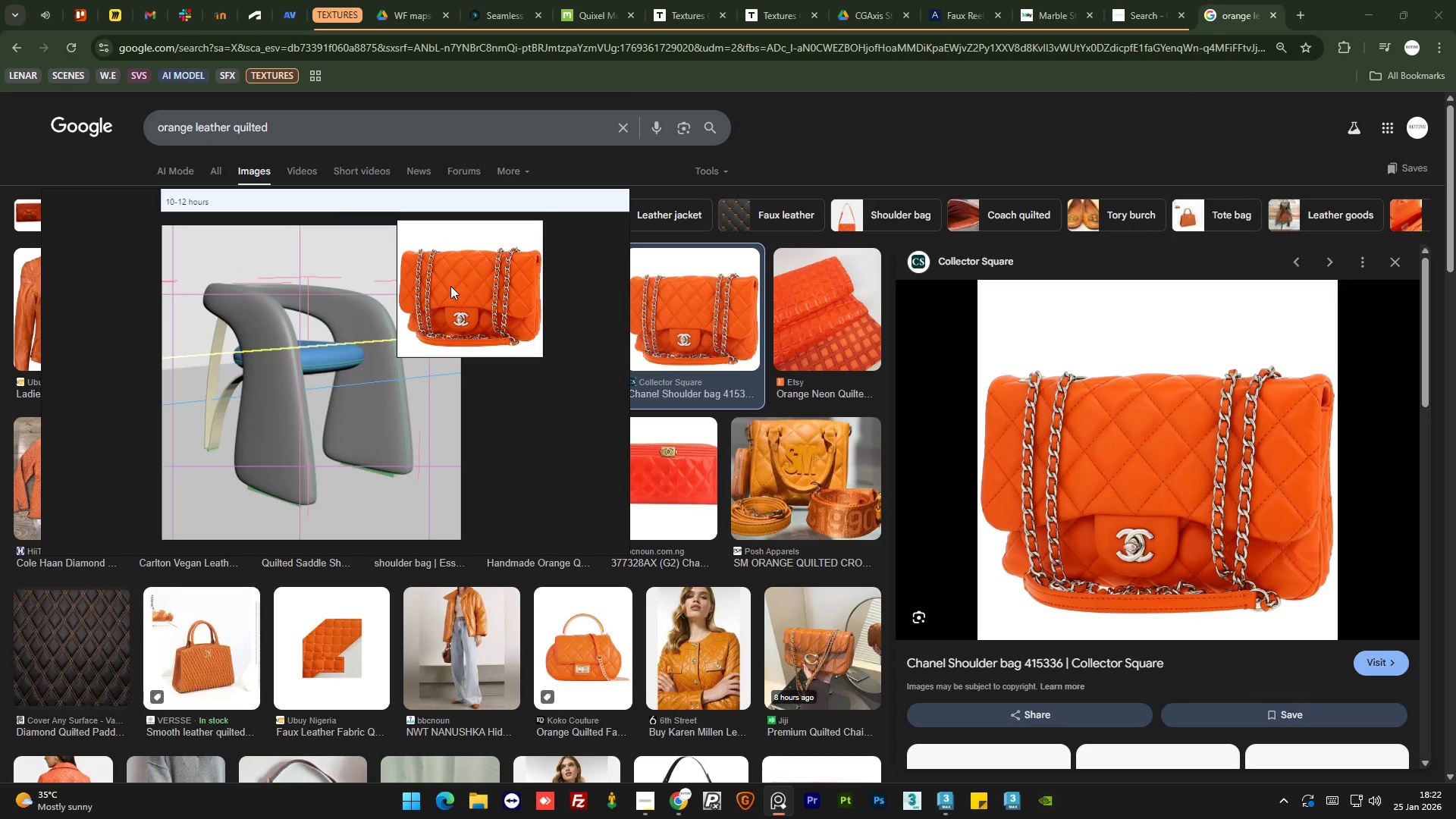 
left_click([450, 286])
 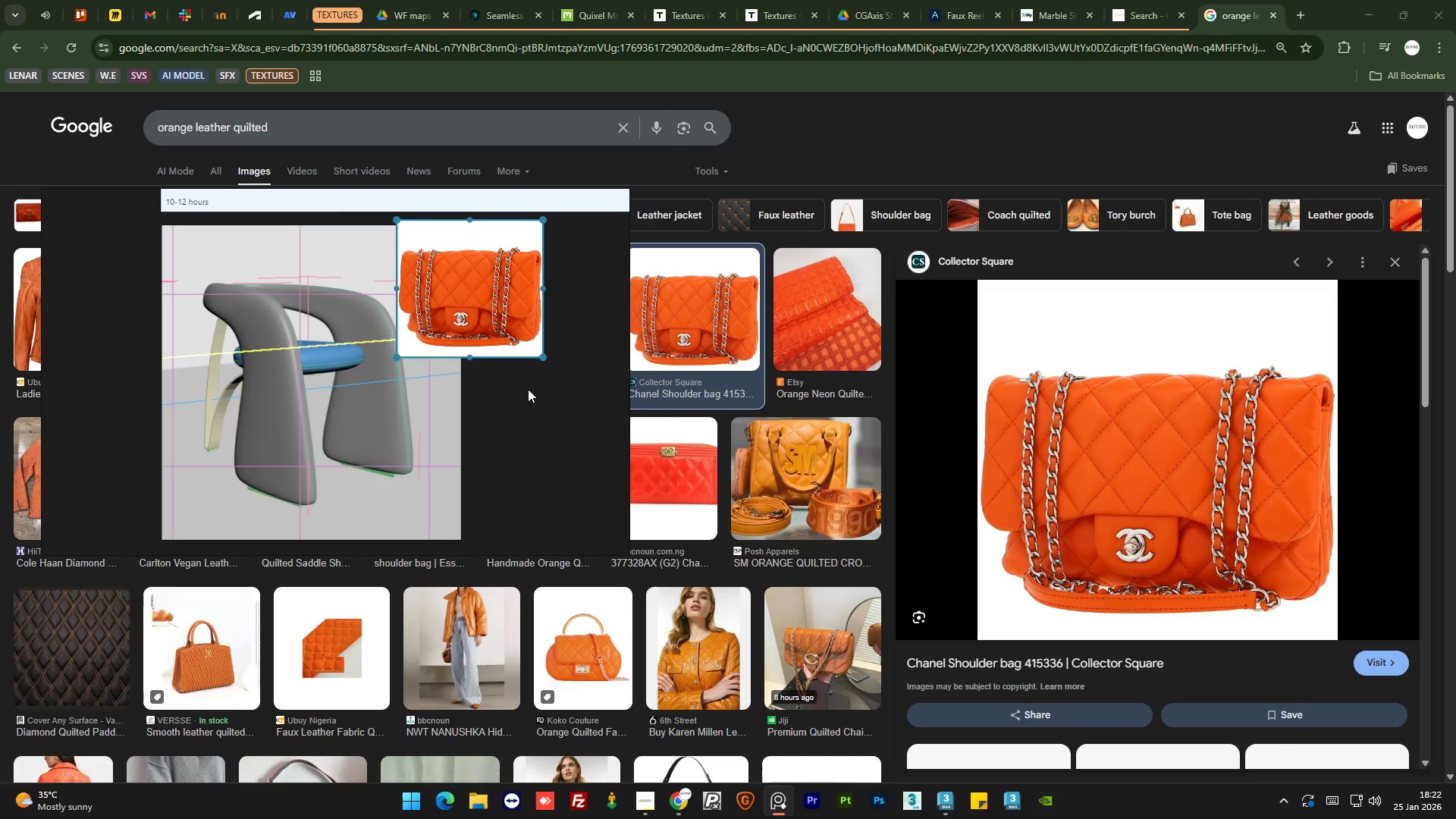 
right_click([528, 389])
 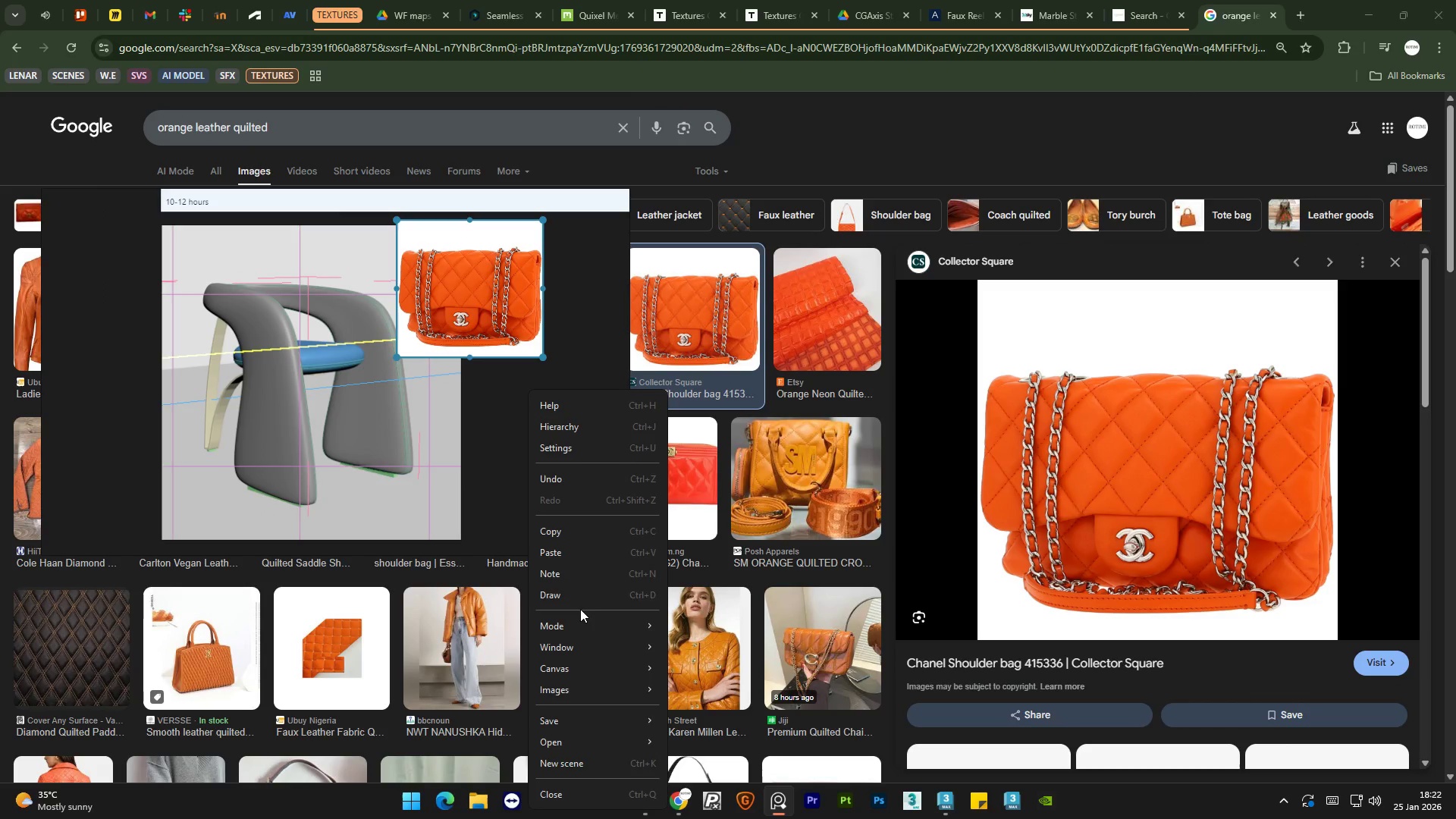 
left_click([584, 598])
 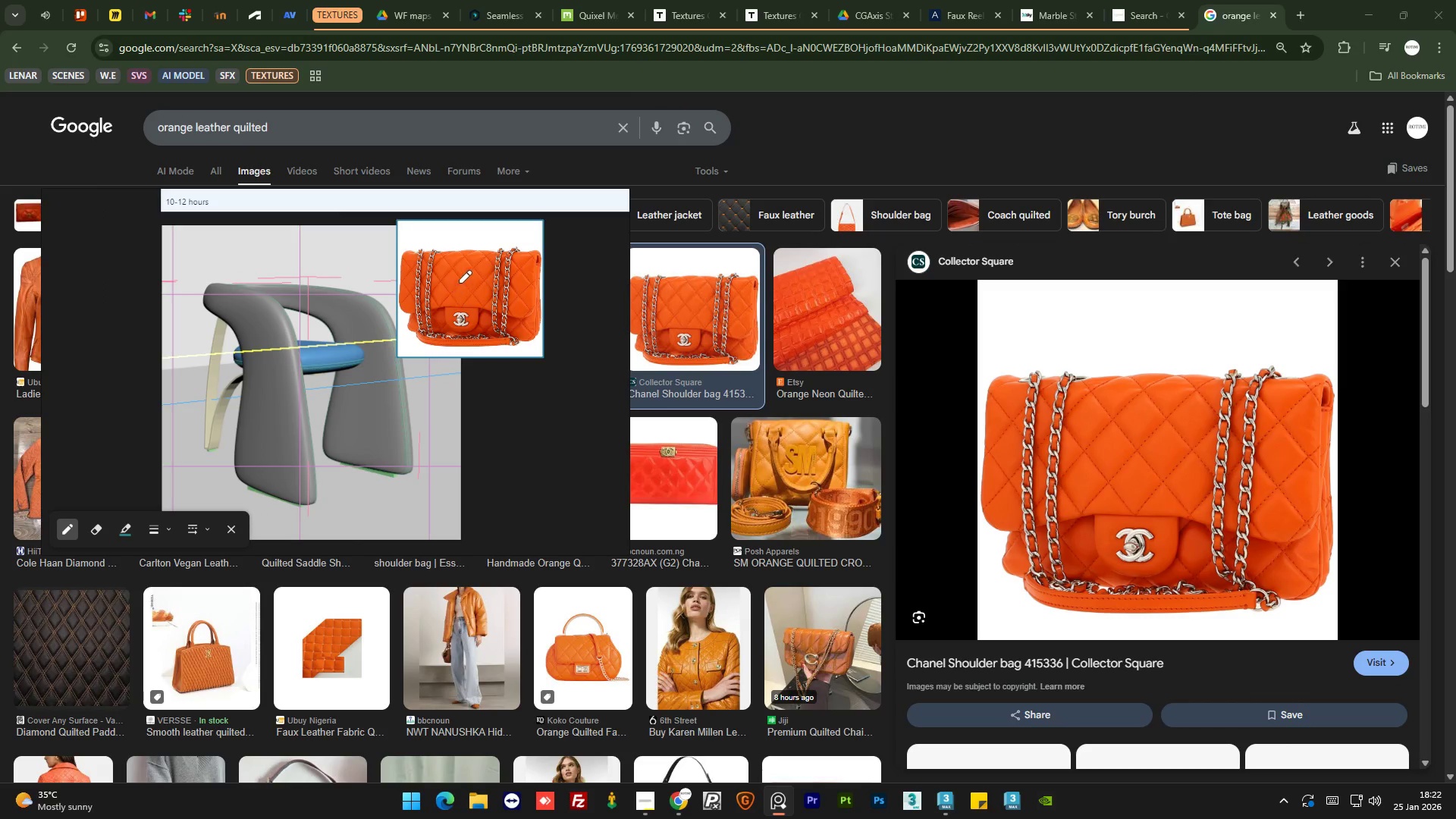 
left_click_drag(start_coordinate=[462, 279], to_coordinate=[274, 368])
 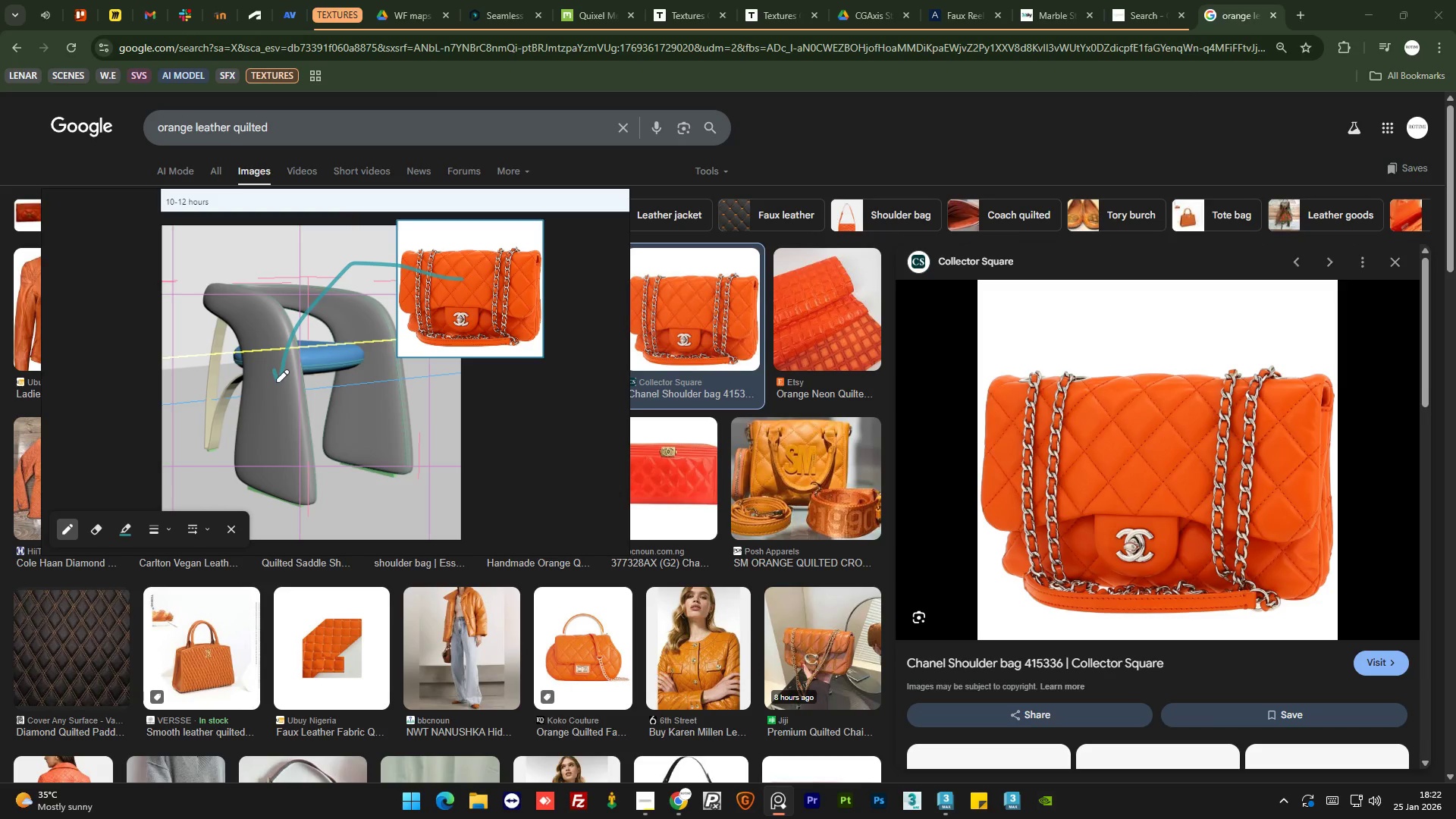 
left_click_drag(start_coordinate=[278, 381], to_coordinate=[292, 379])
 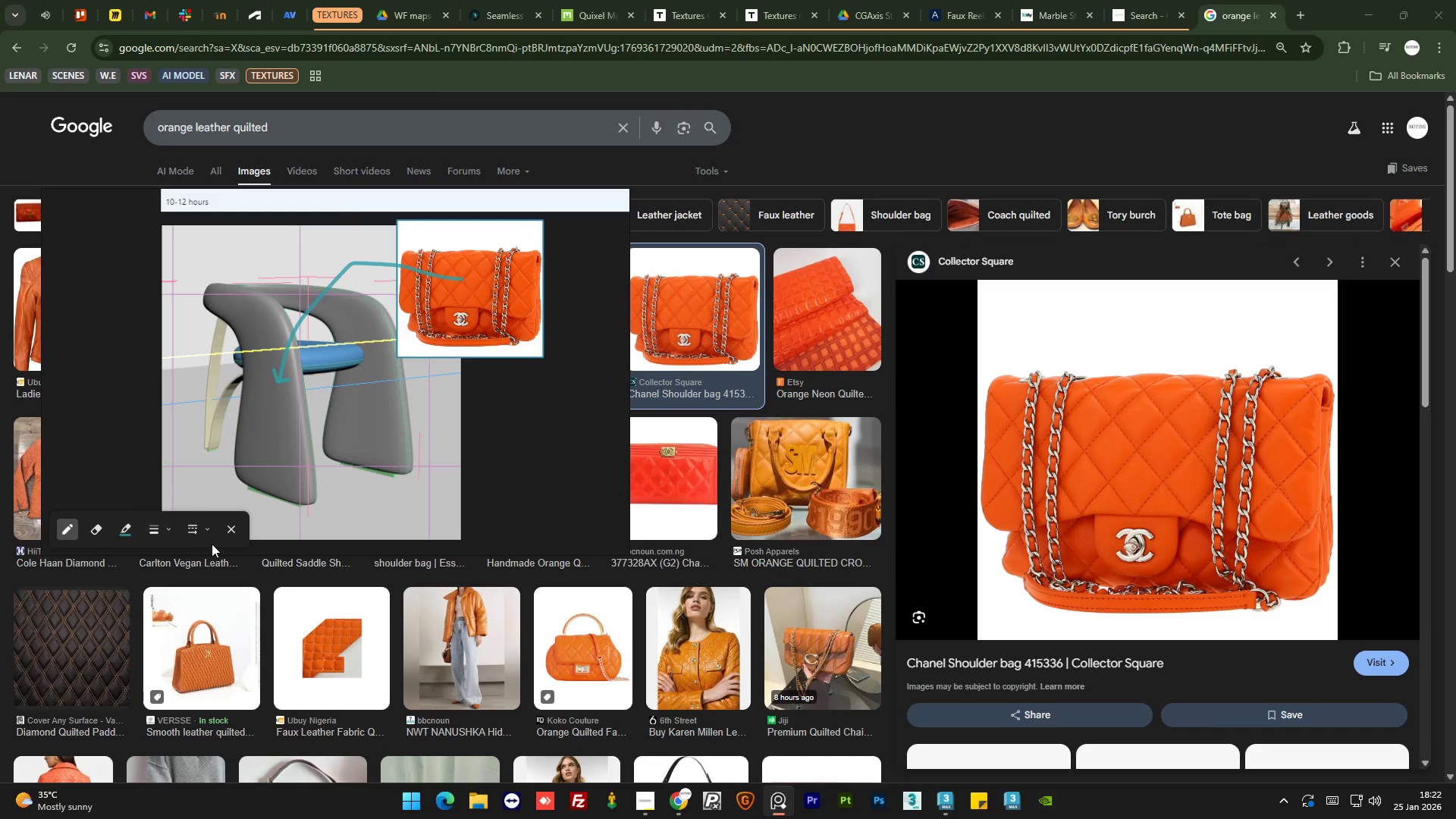 
left_click([227, 533])